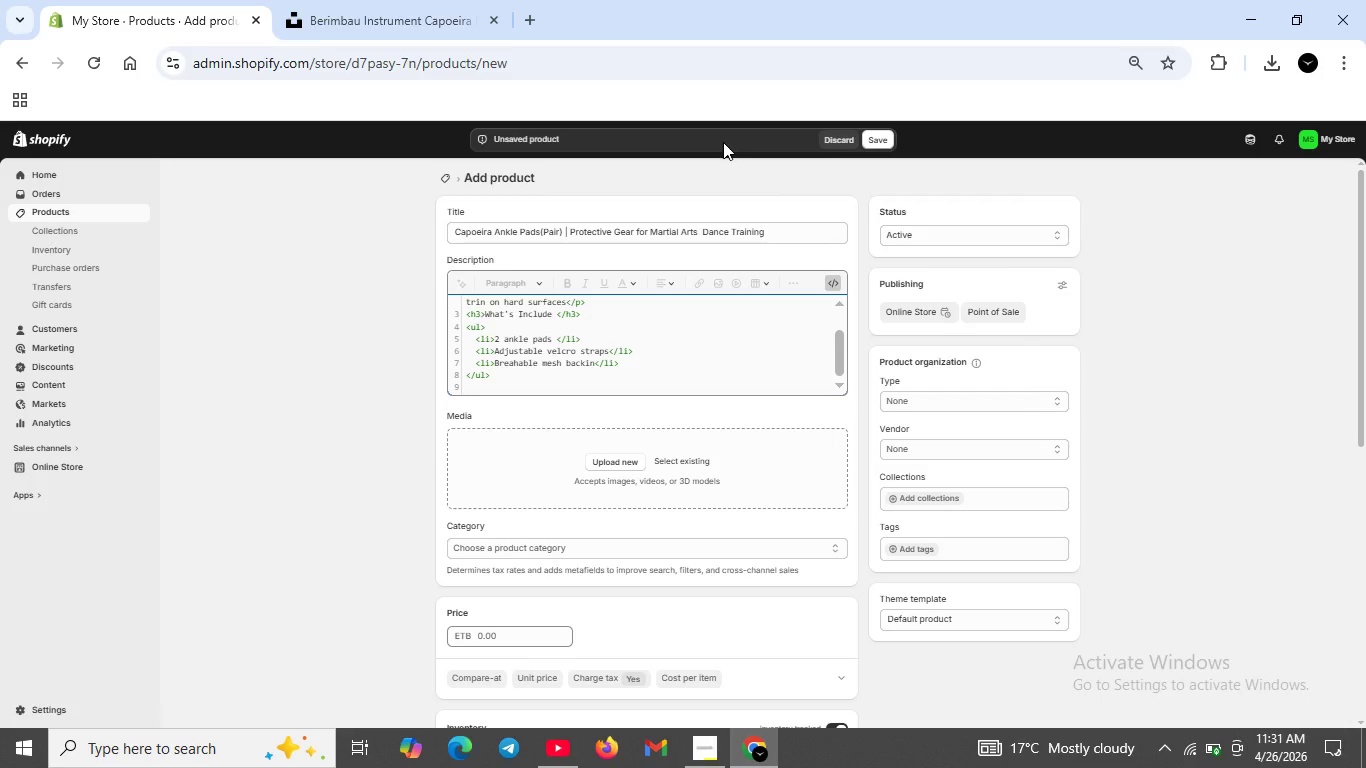 
wait(5.08)
 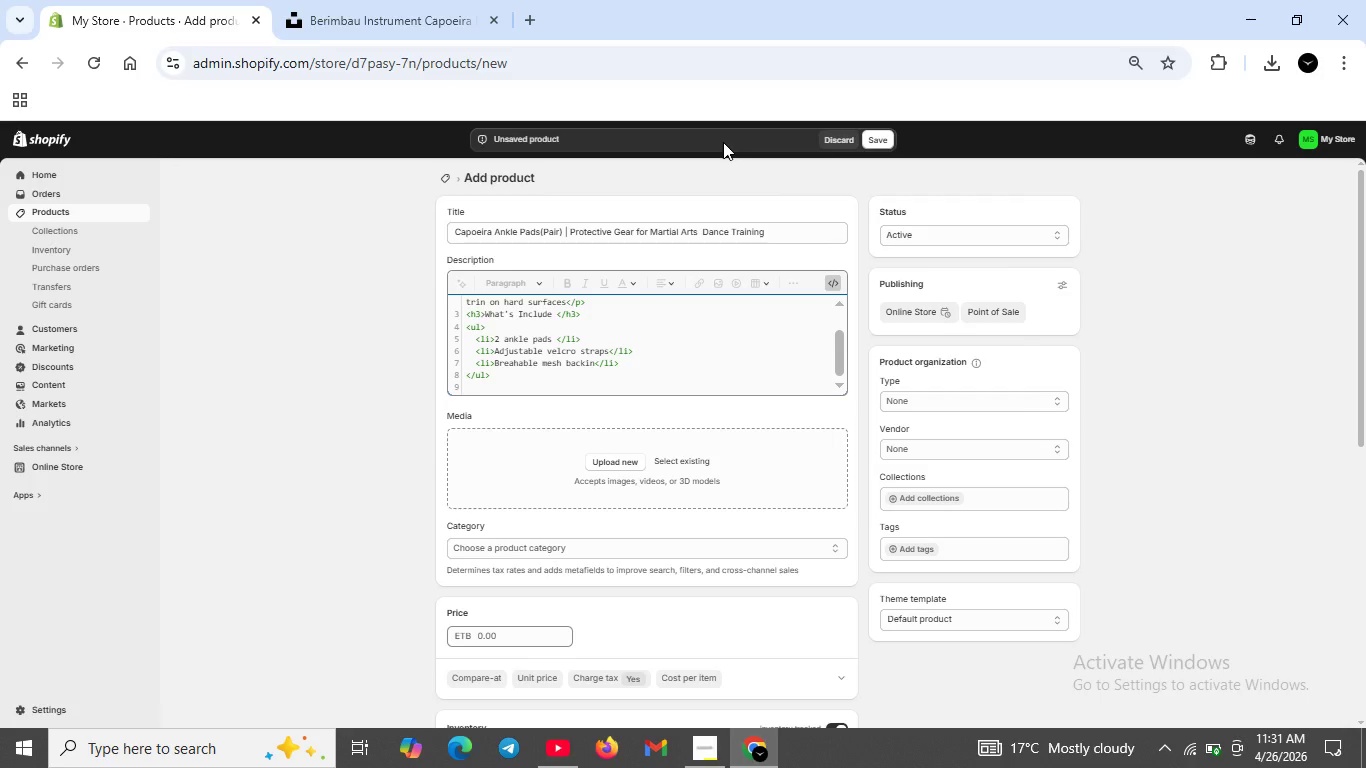 
type(<h3>Perfect For</h3>)
 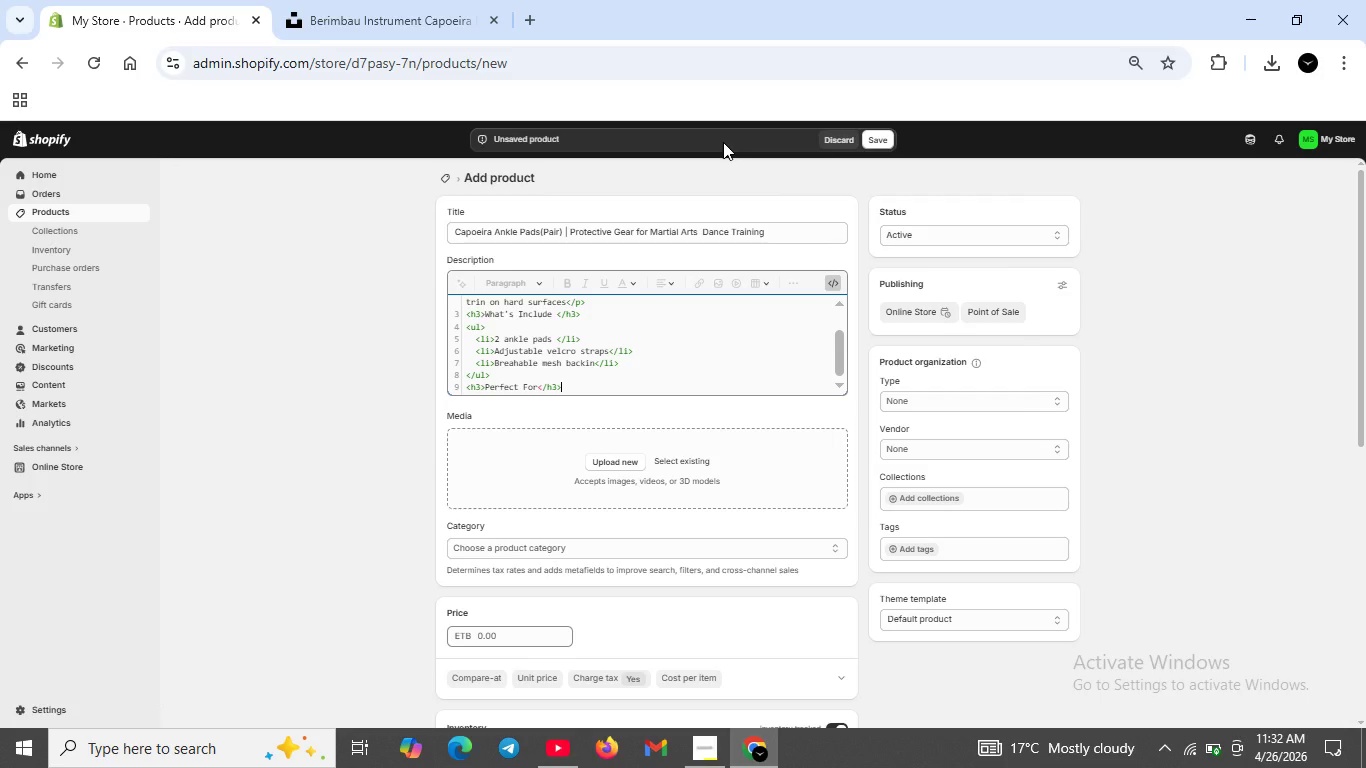 
key(Shift+Enter)
 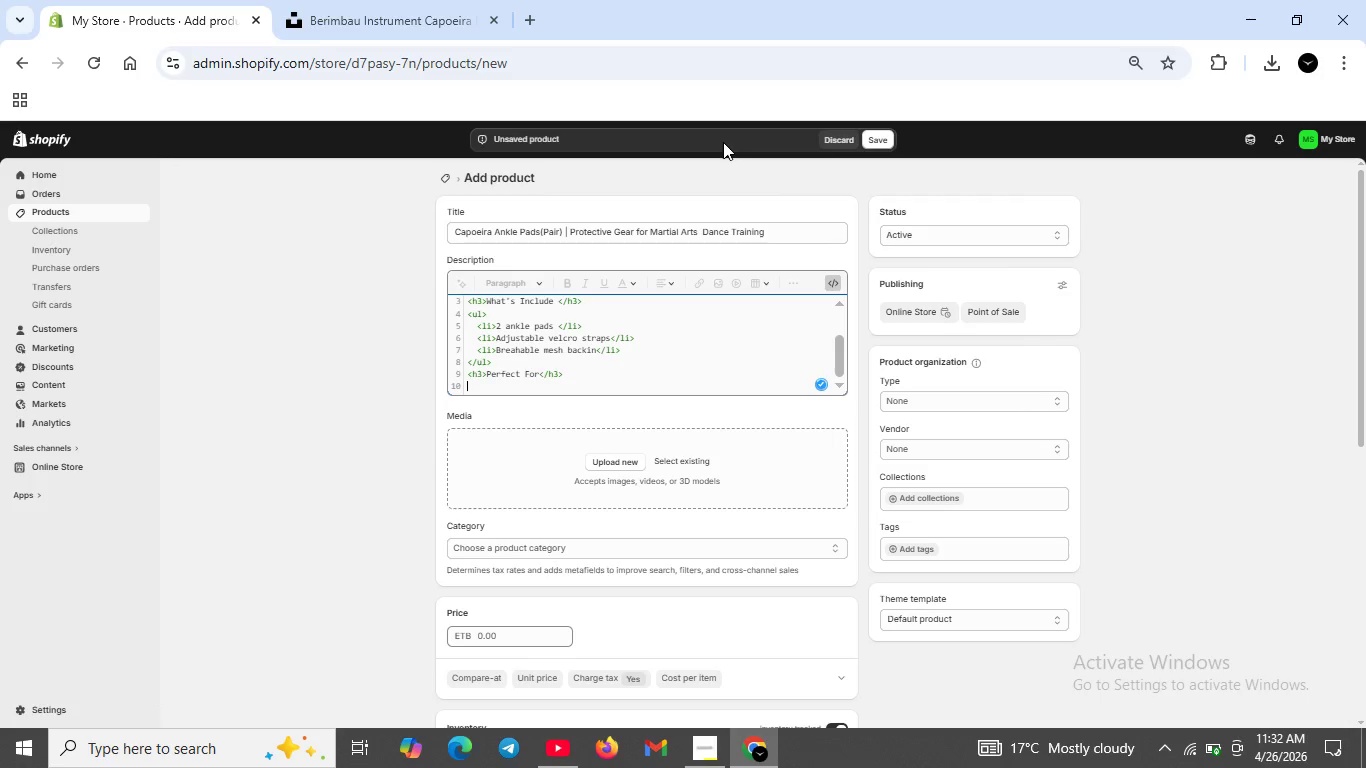 
type(<li>Lick practice and crobatics</li>)
 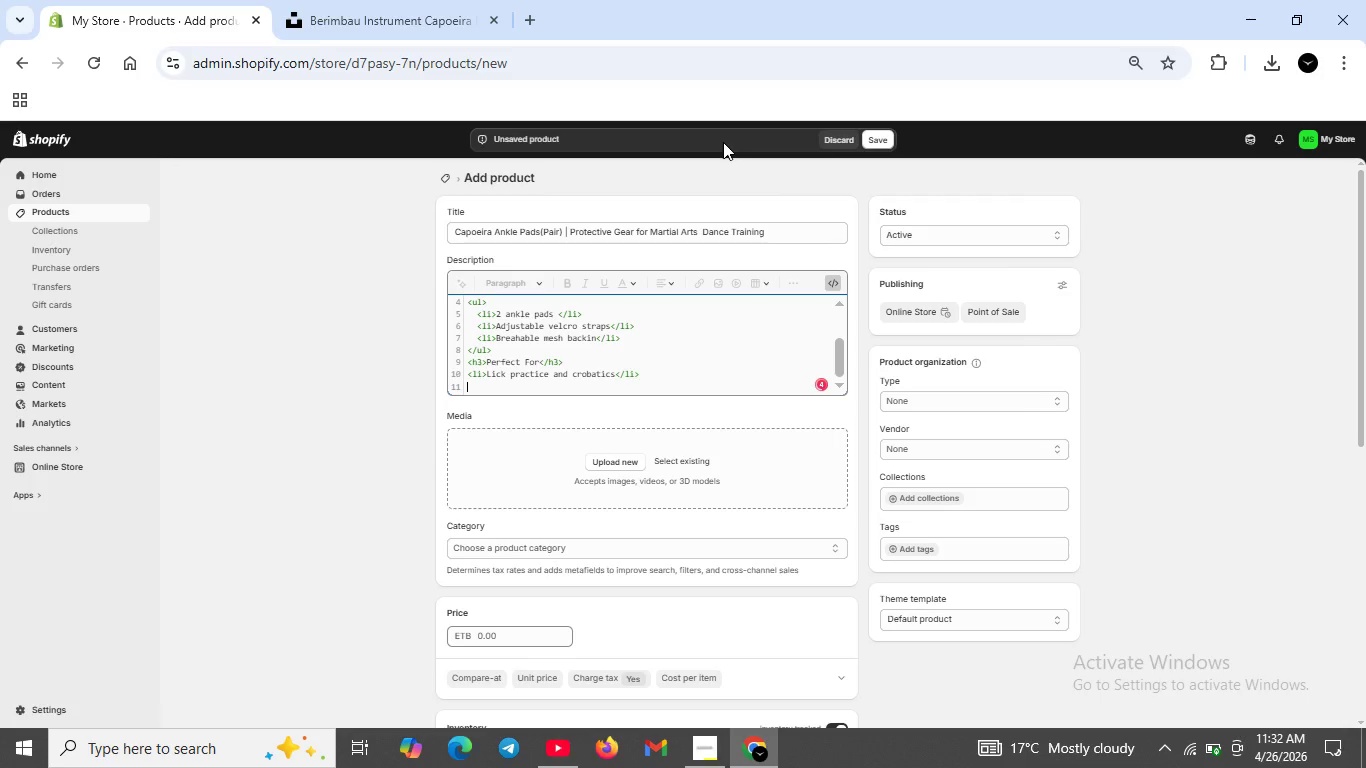 
 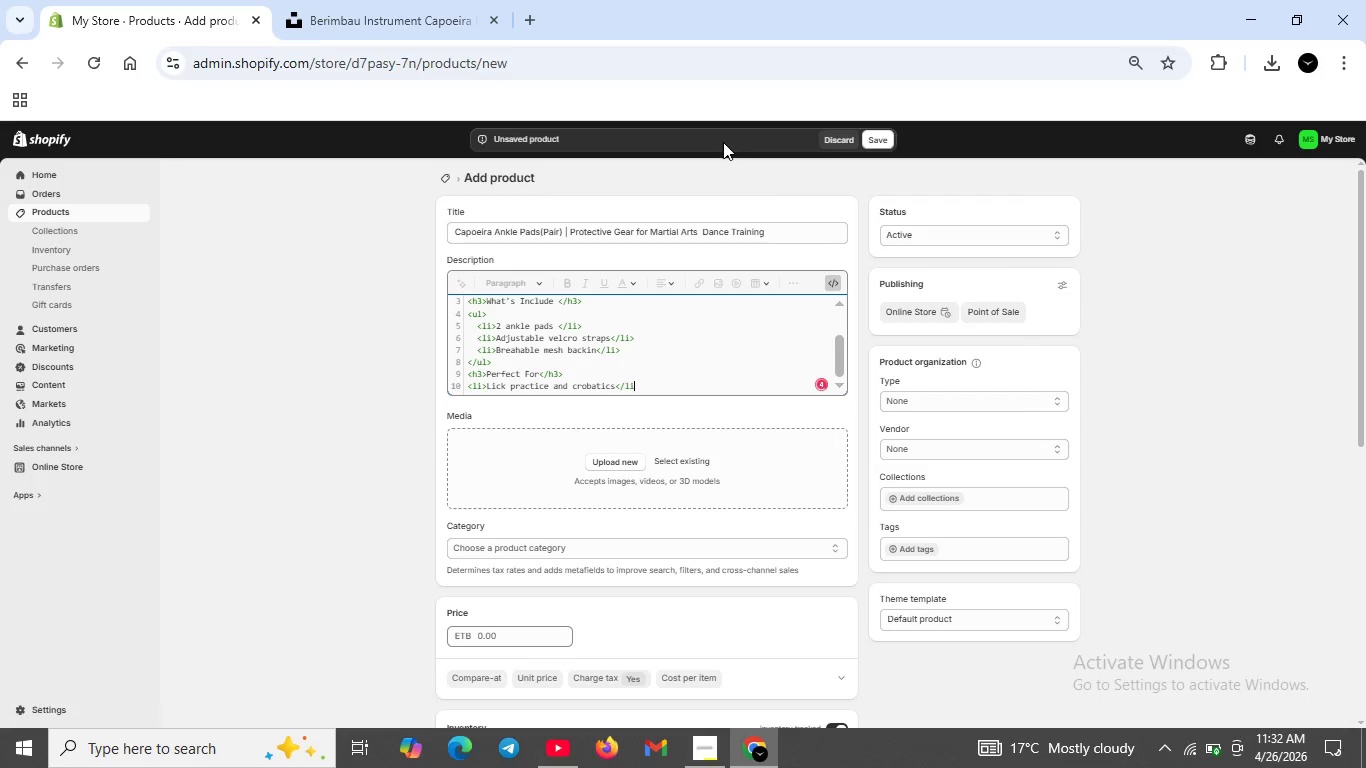 
key(Shift+Enter)
 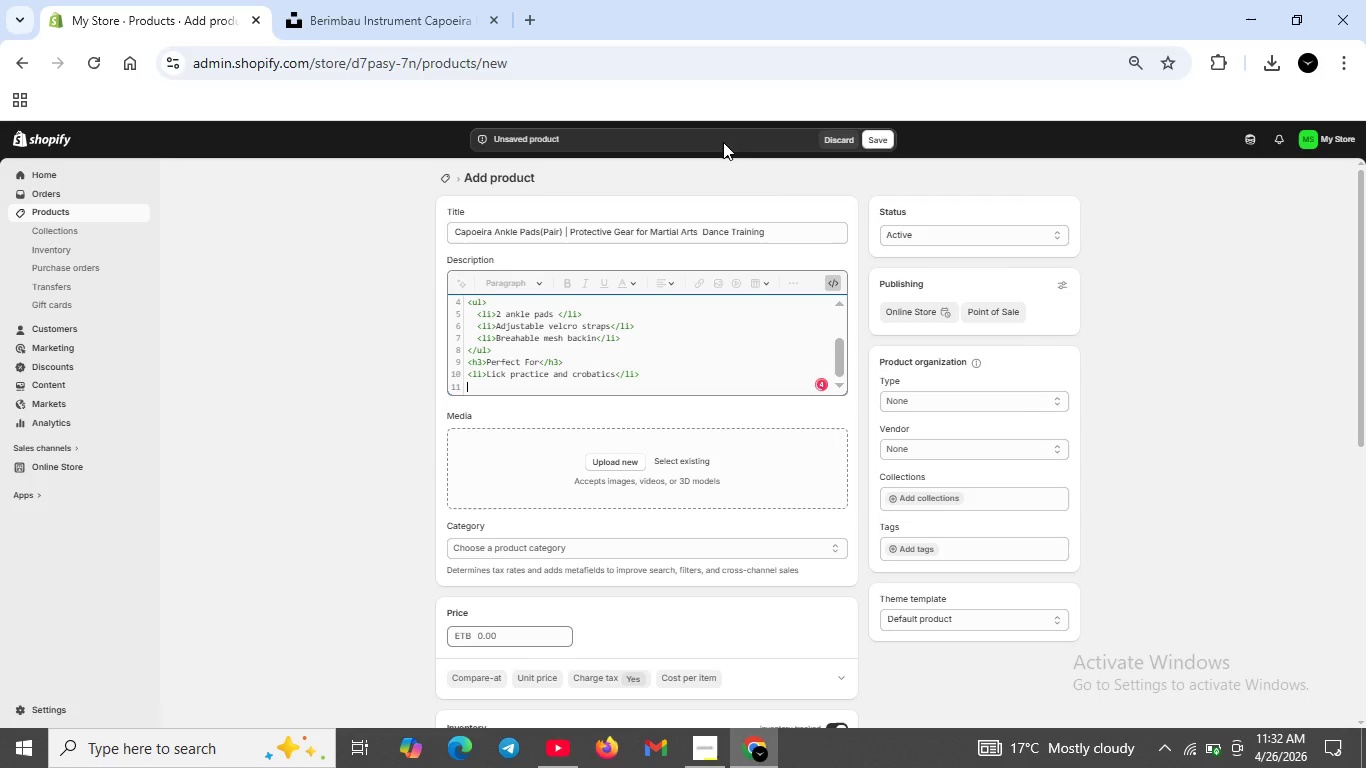 
type(<li>Martial arts dance protection </li>)
 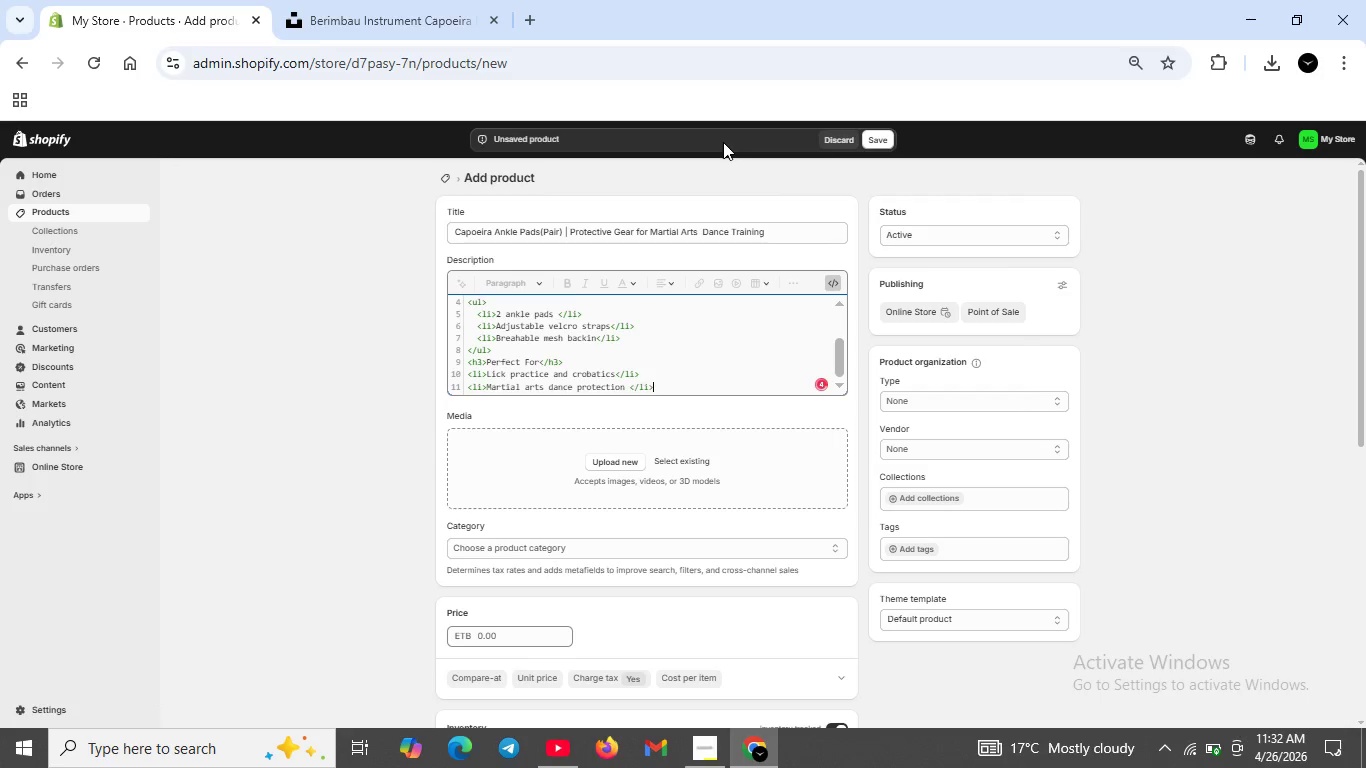 
 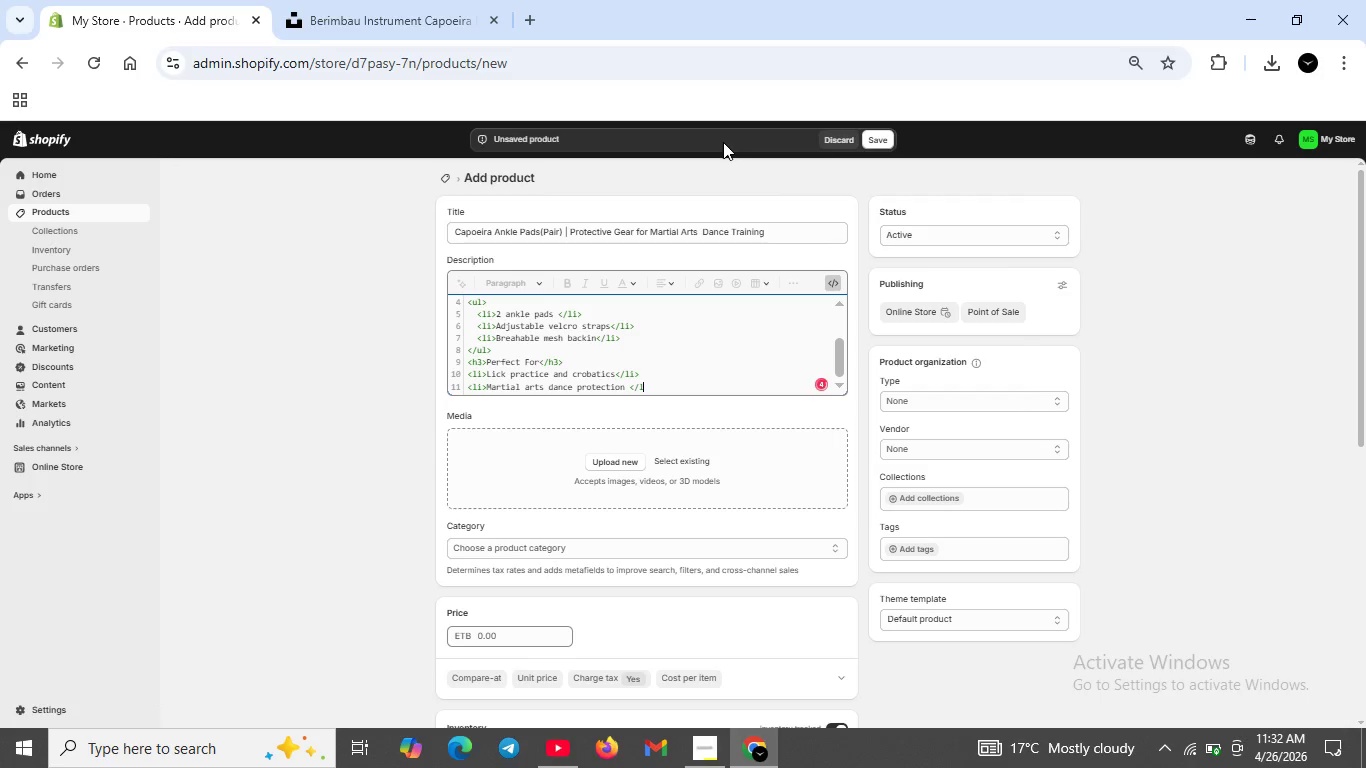 
key(Shift+Enter)
 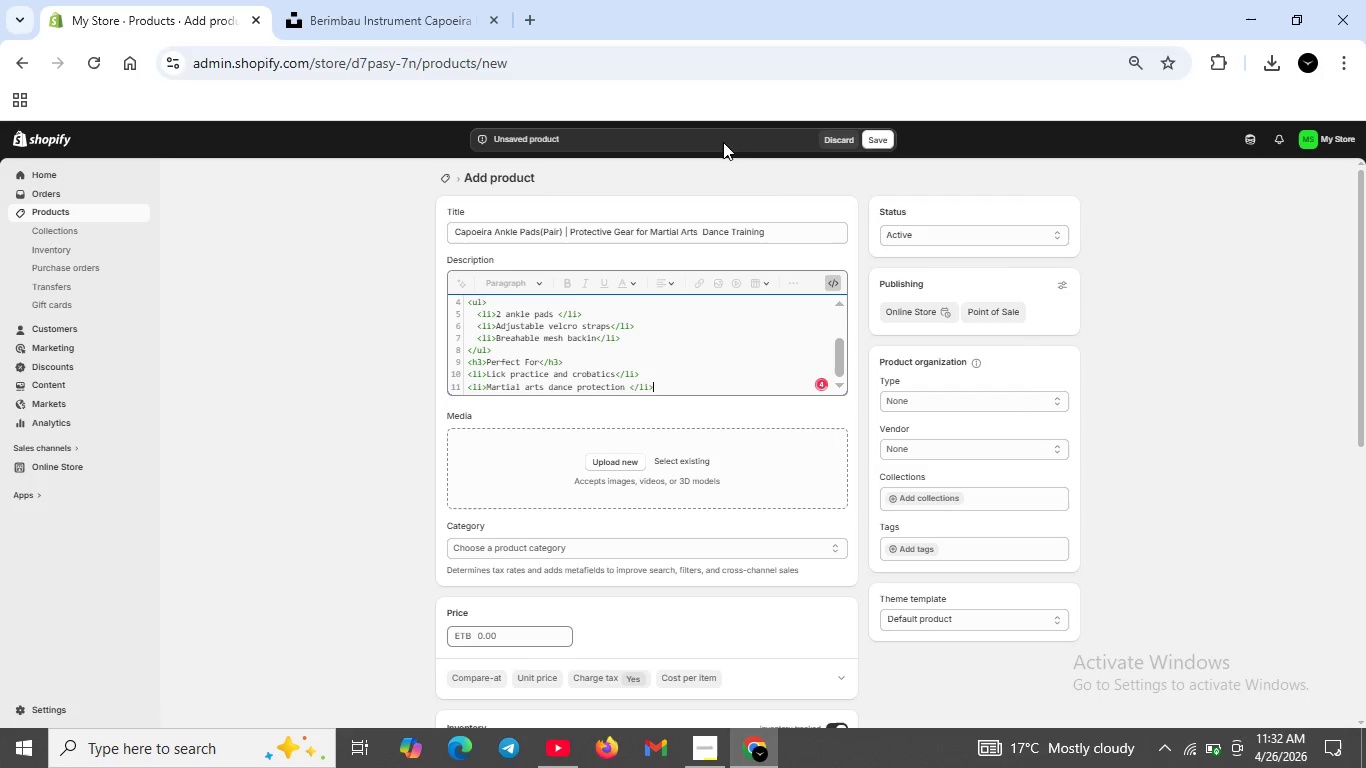 
type(<li>Begui)
key(Backspace)
key(Backspace)
type(inner to adavaned )
key(Backspace)
key(Backspace)
key(Backspace)
type(ced capoeristas</li>)
 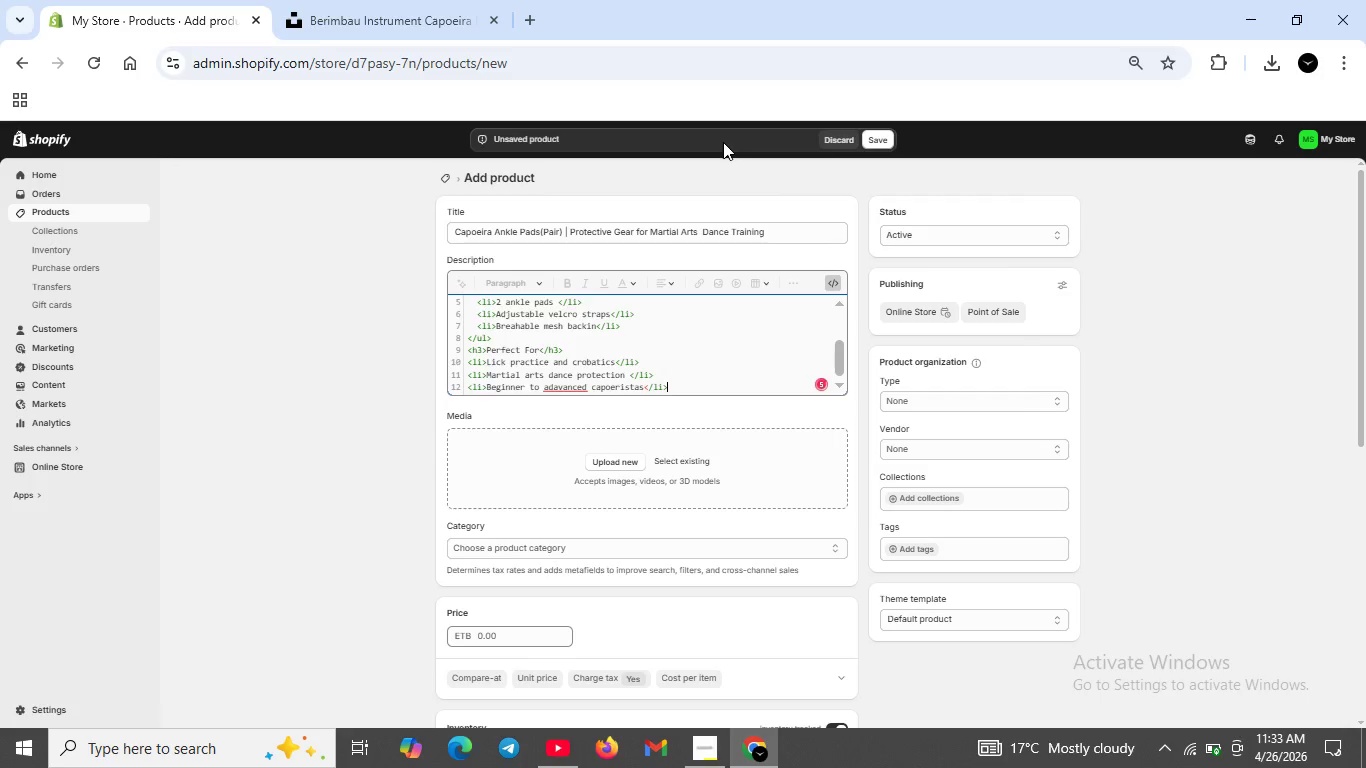 
 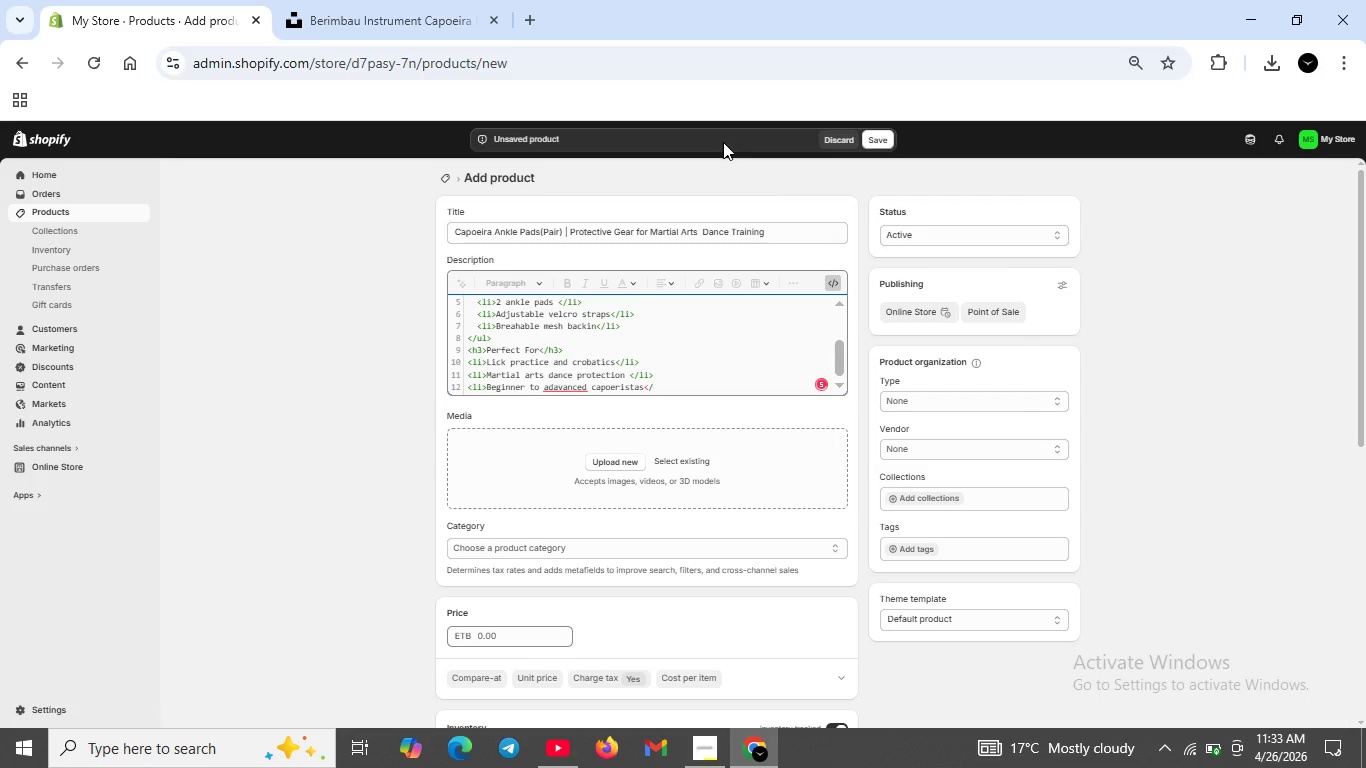 
key(Shift+Enter)
 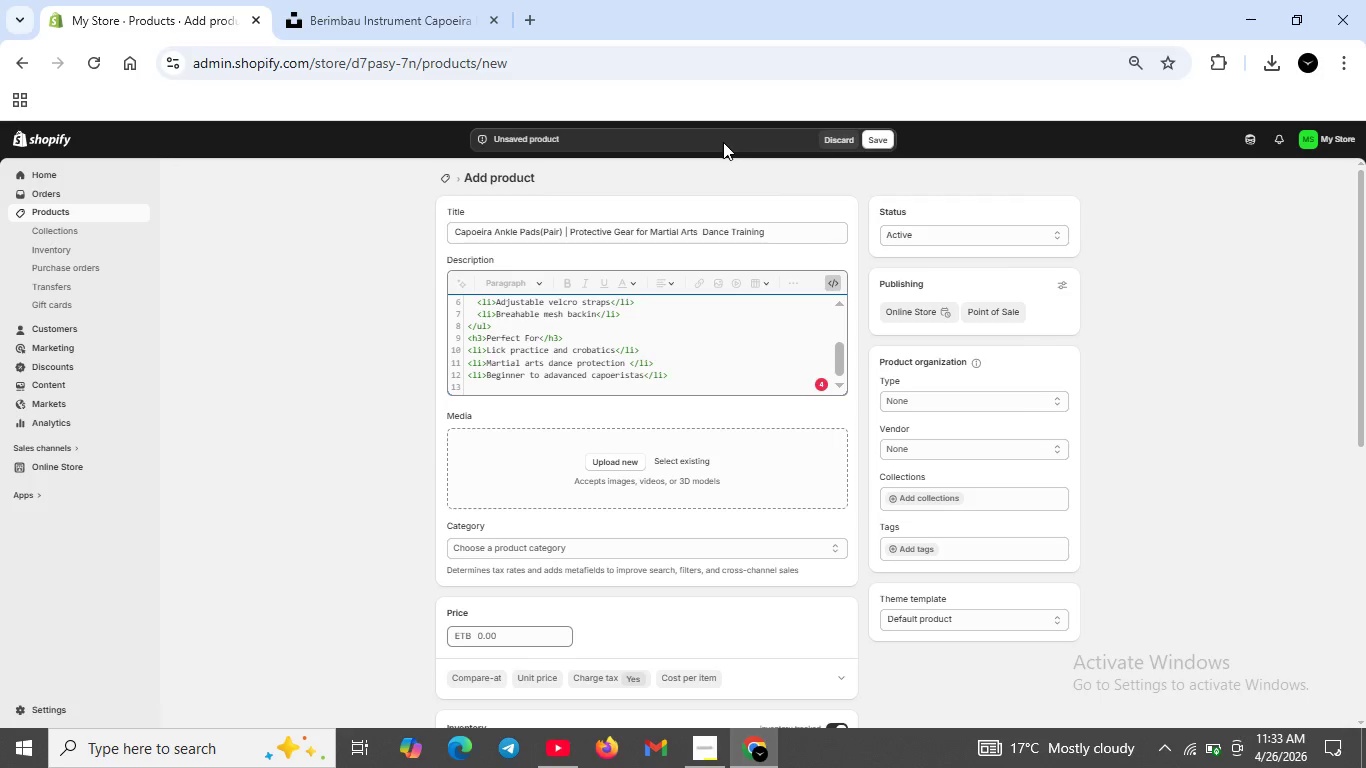 
type(</ul>)
 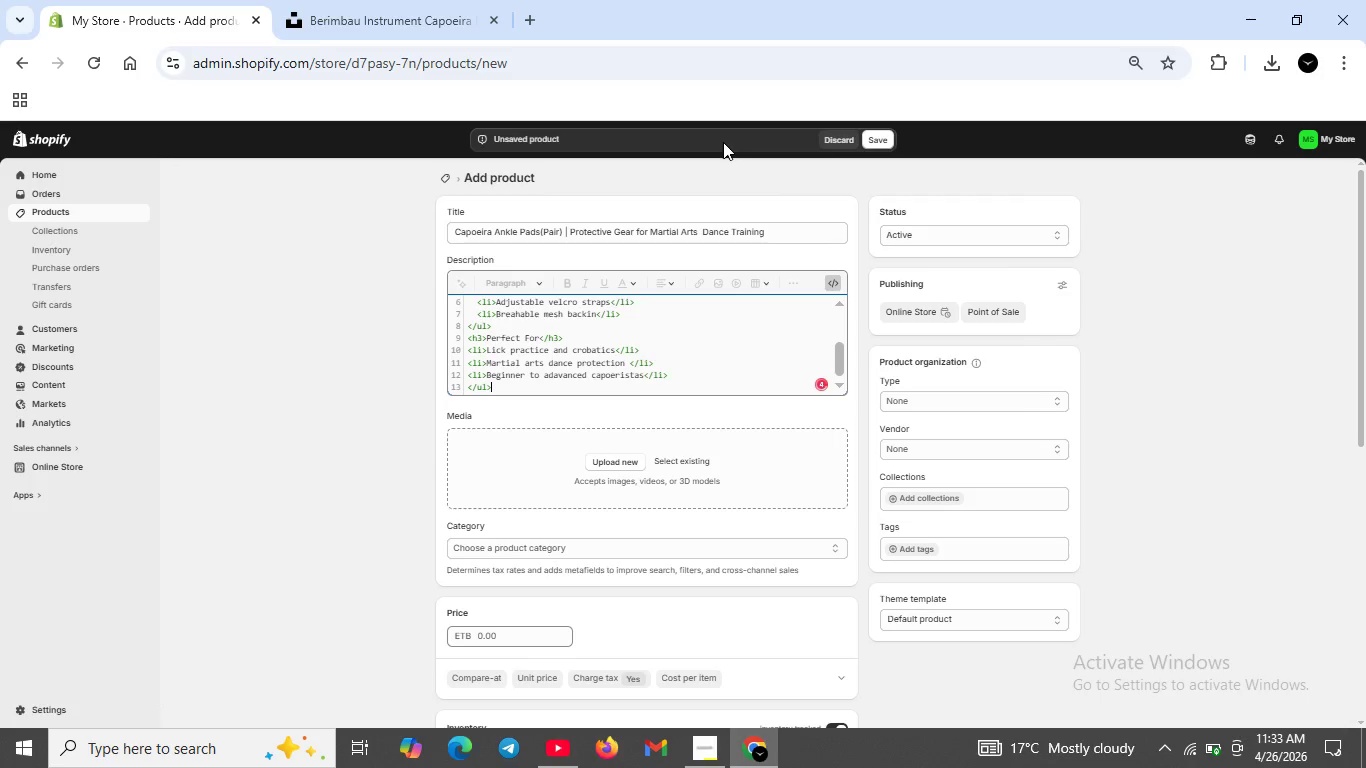 
key(Shift+Enter)
 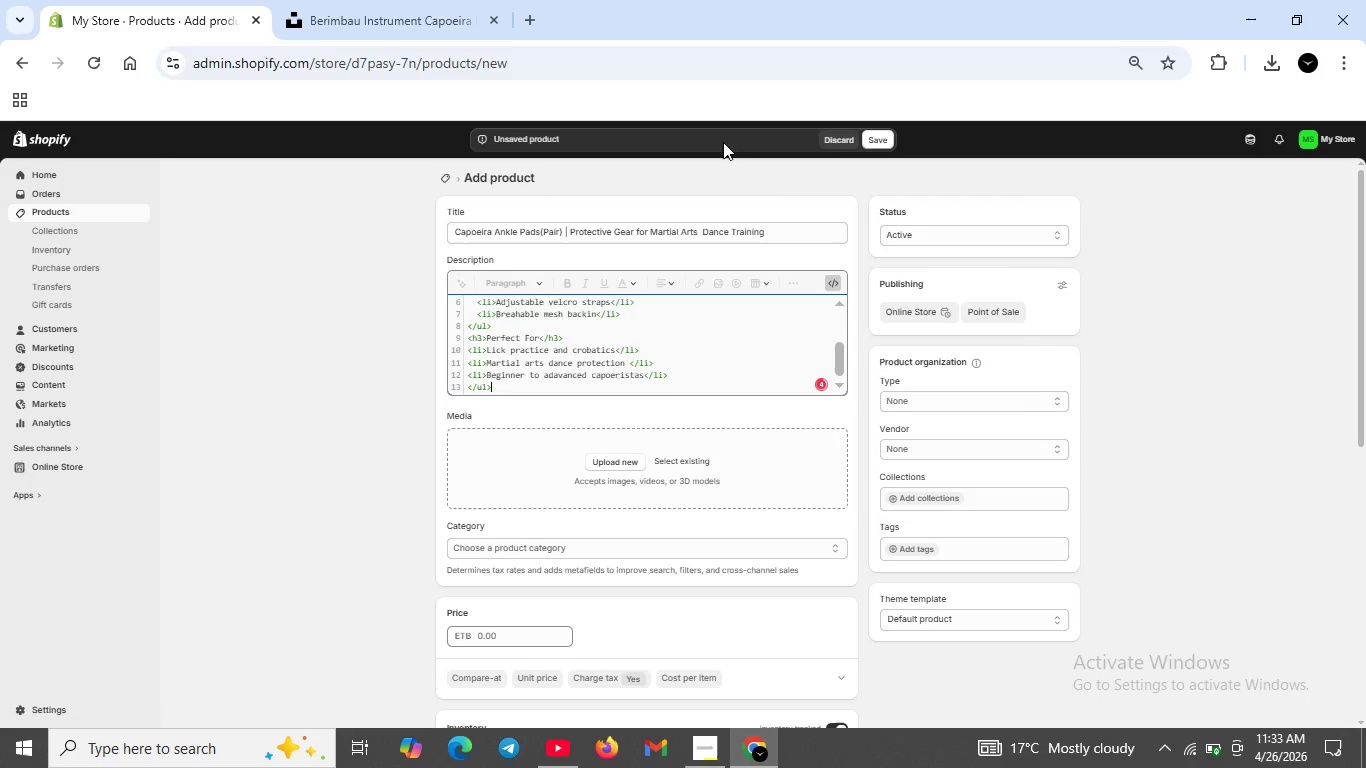 
type(<p><strong>Material )
 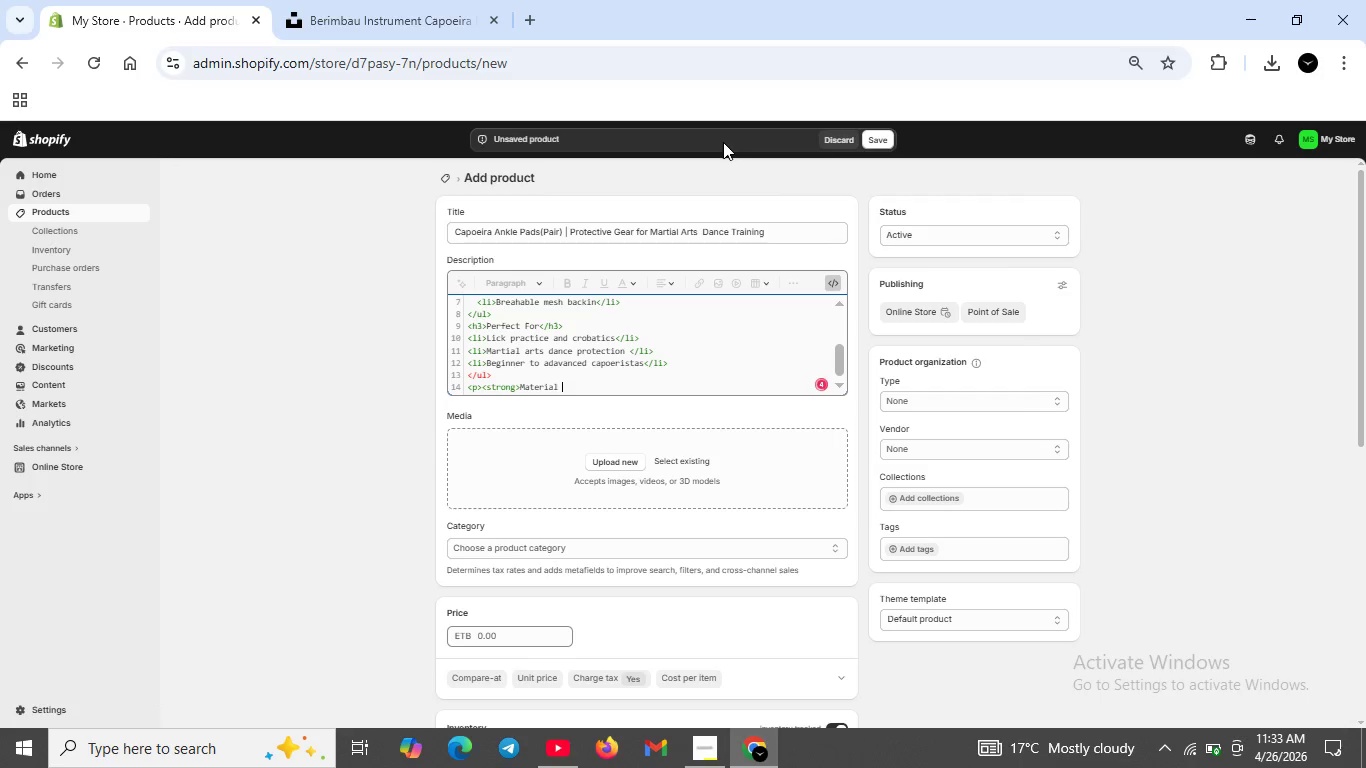 
wait(6.48)
 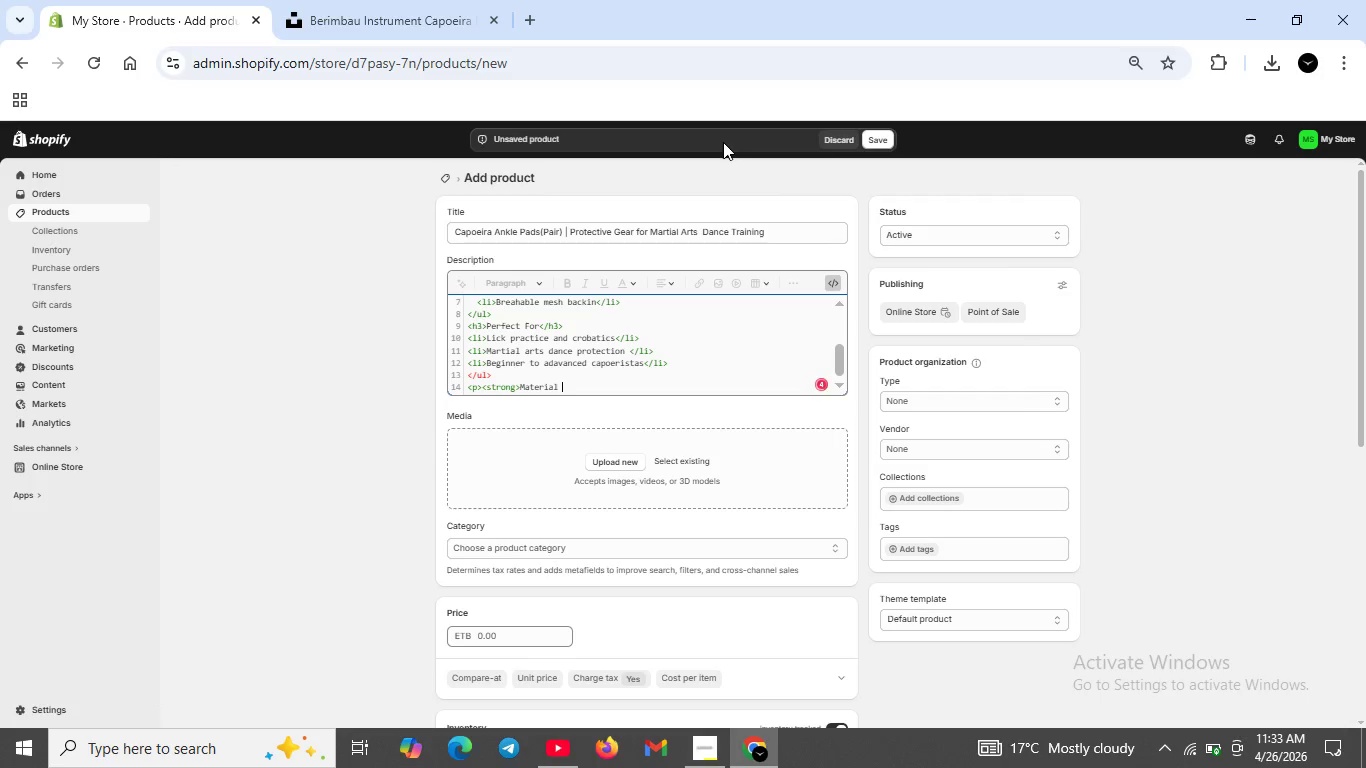 
key(Space)
 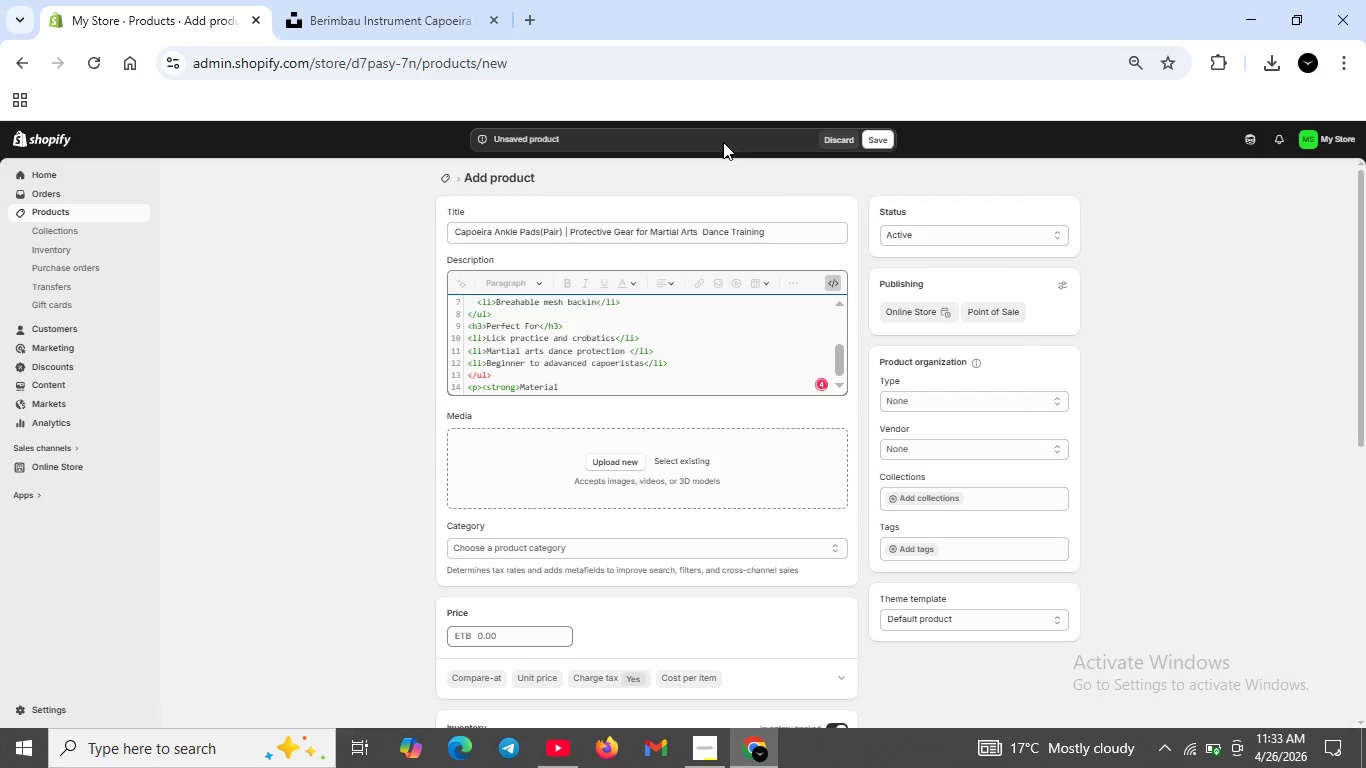 
key(Backspace)
 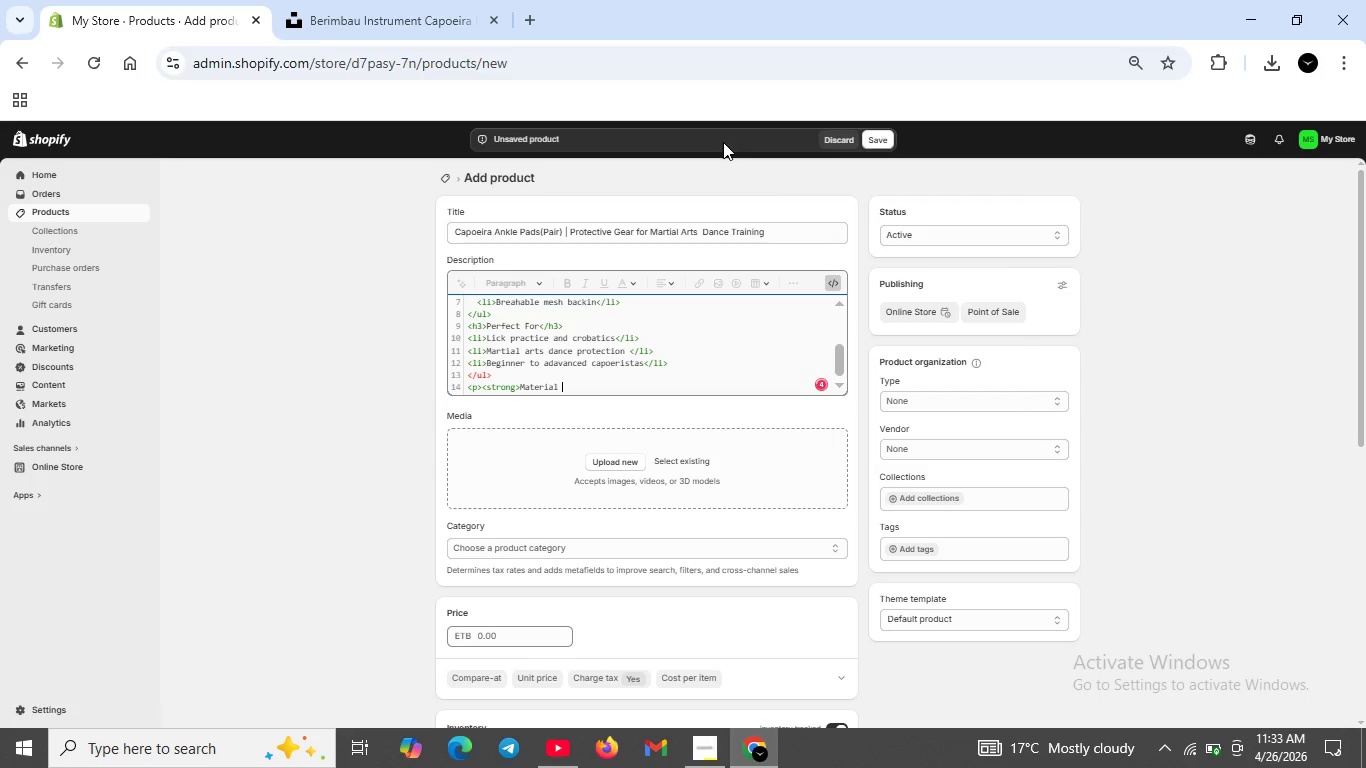 
key(Shift+ShiftRight)
 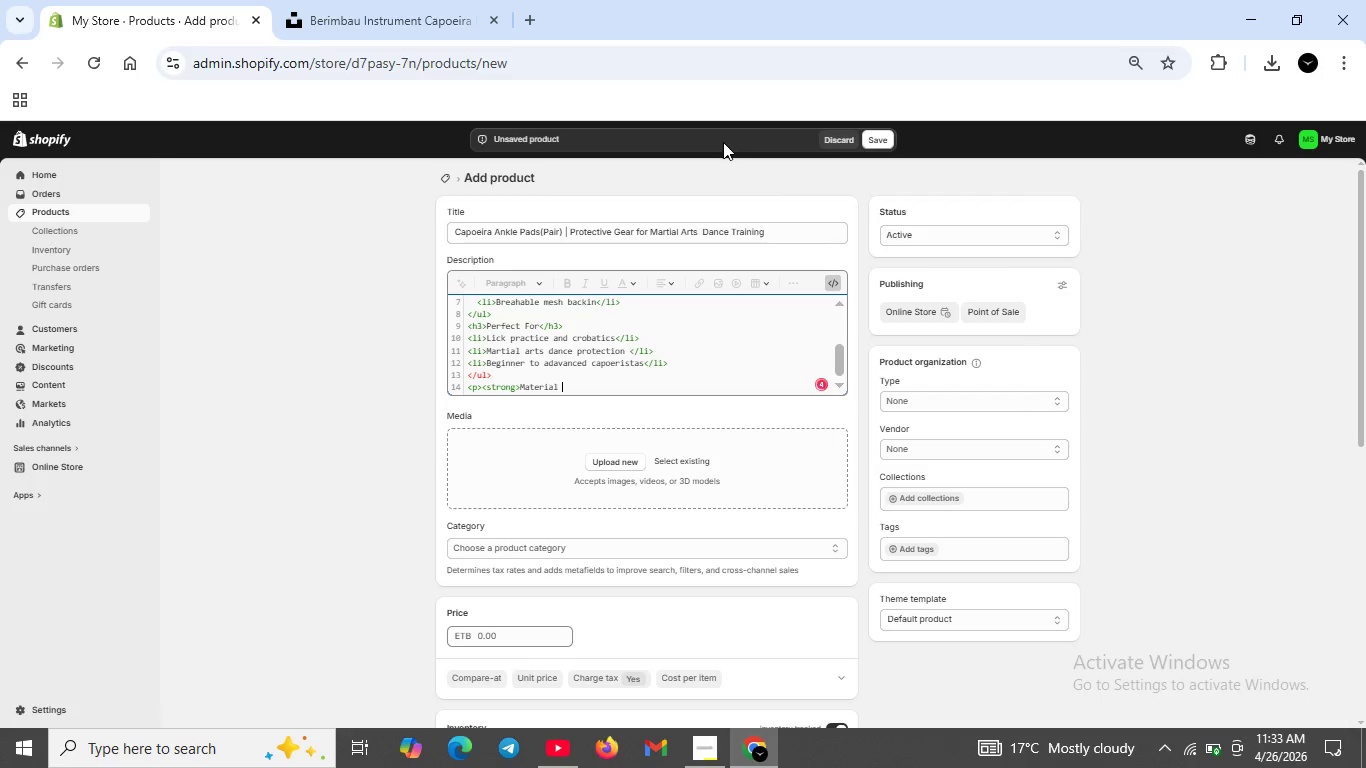 
key(Shift+Semicolon)
 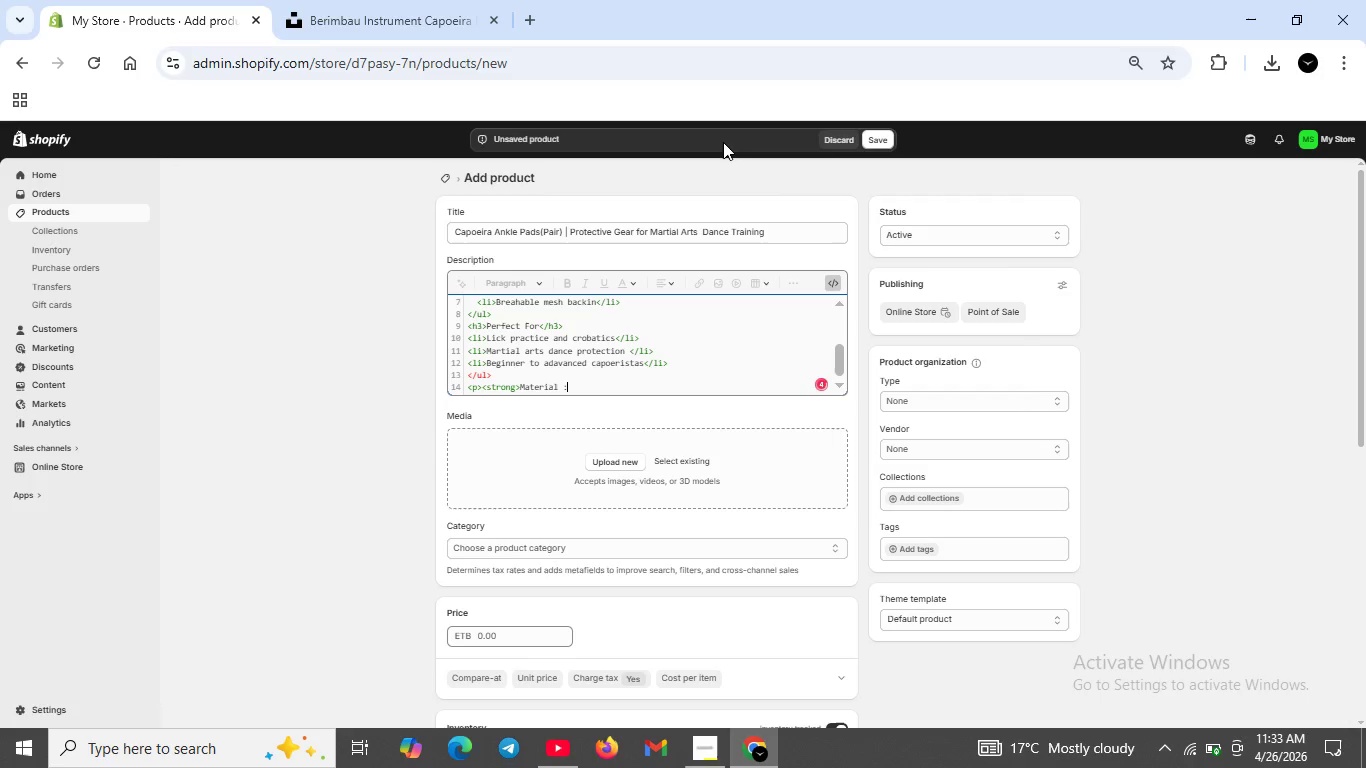 
key(Shift+ShiftRight)
 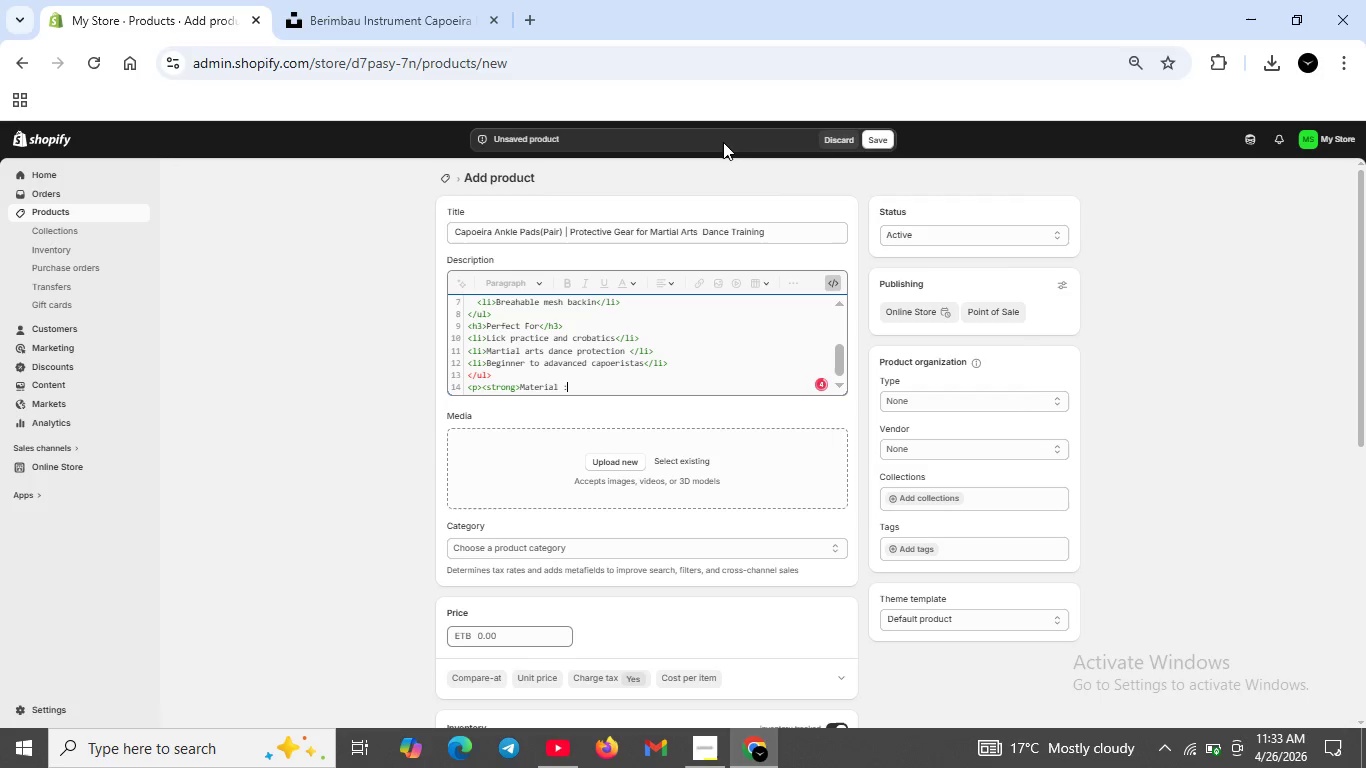 
key(Shift+Comma)
 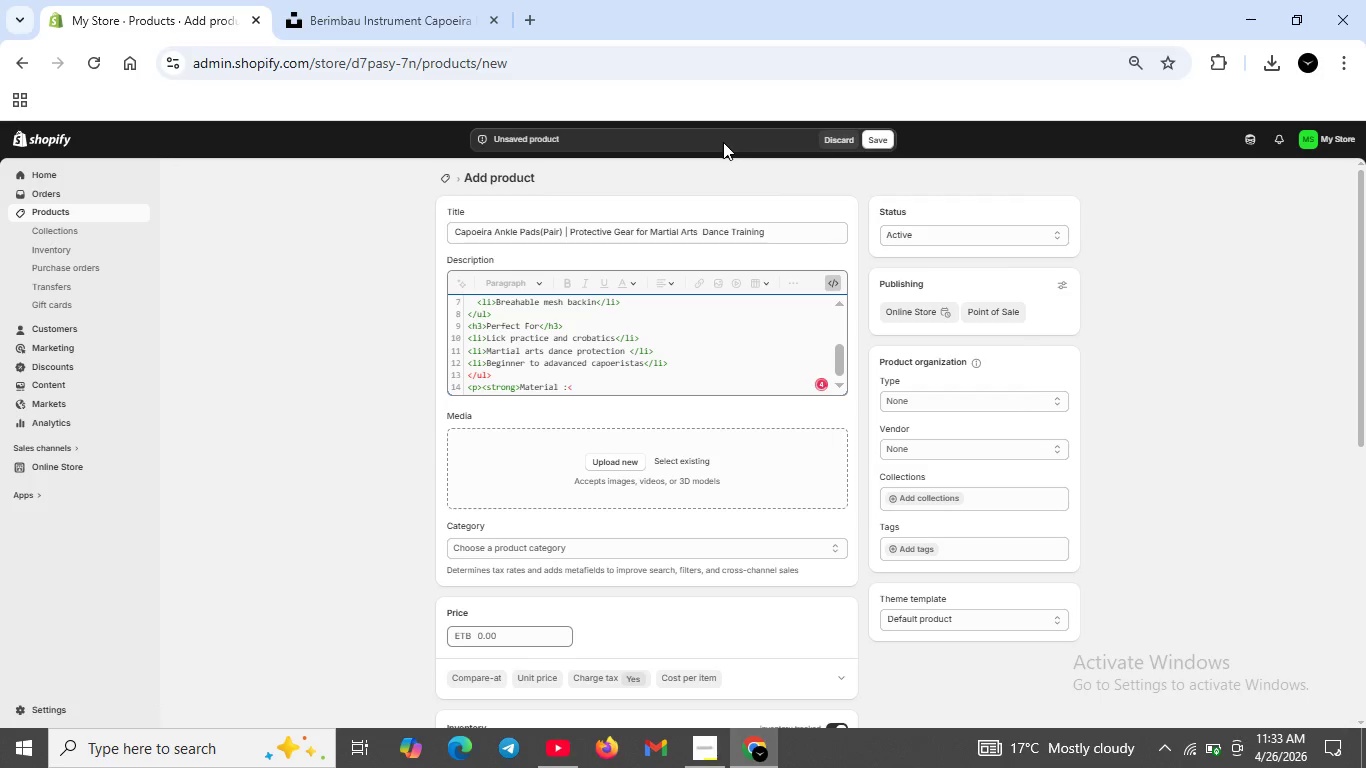 
type(/strong>High Qulity )
 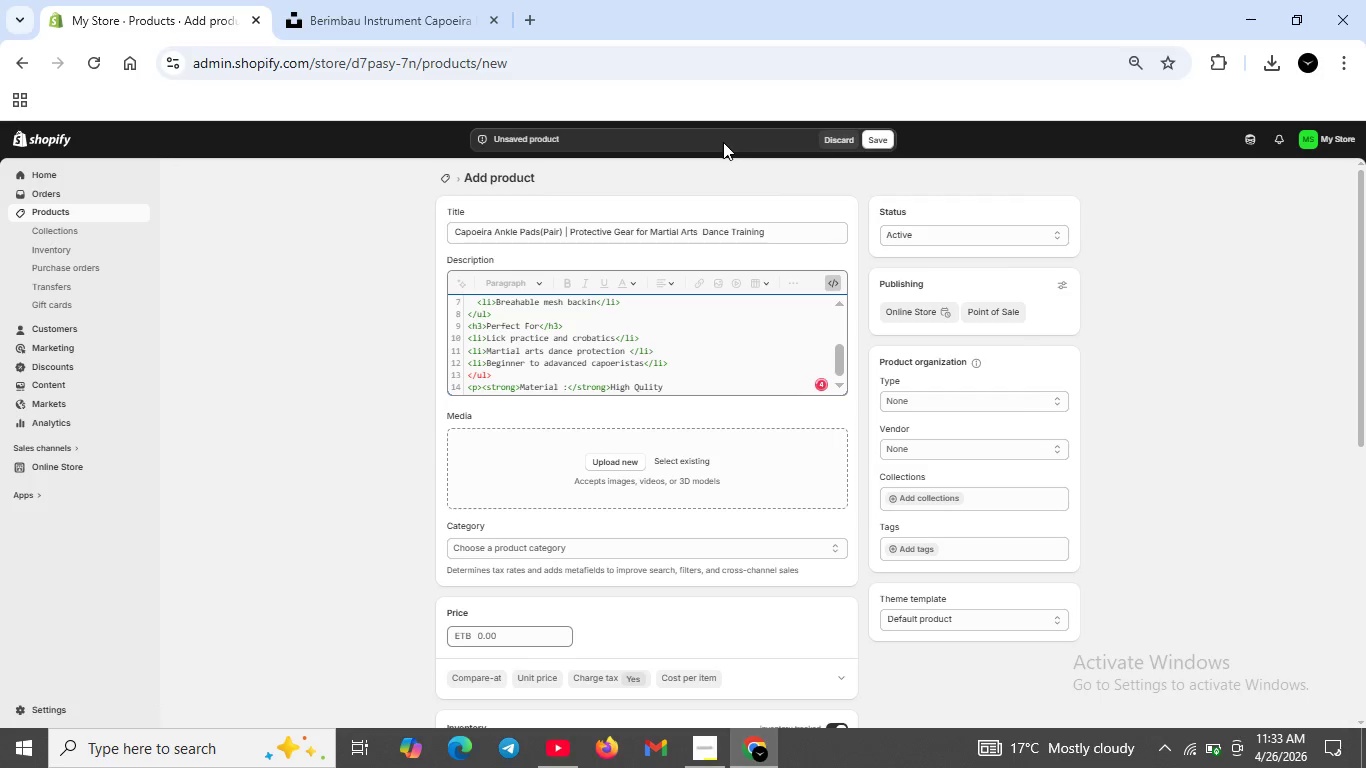 
key(ArrowLeft)
 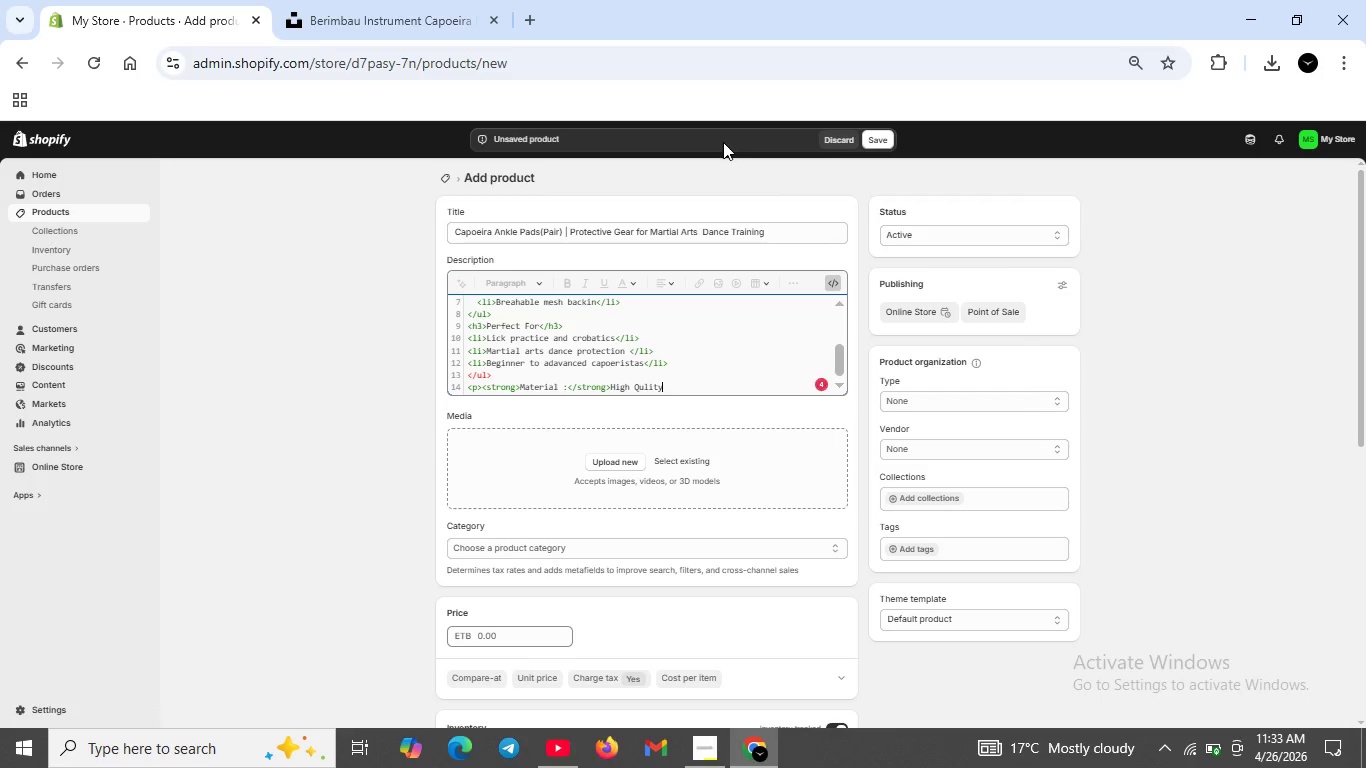 
key(ArrowLeft)
 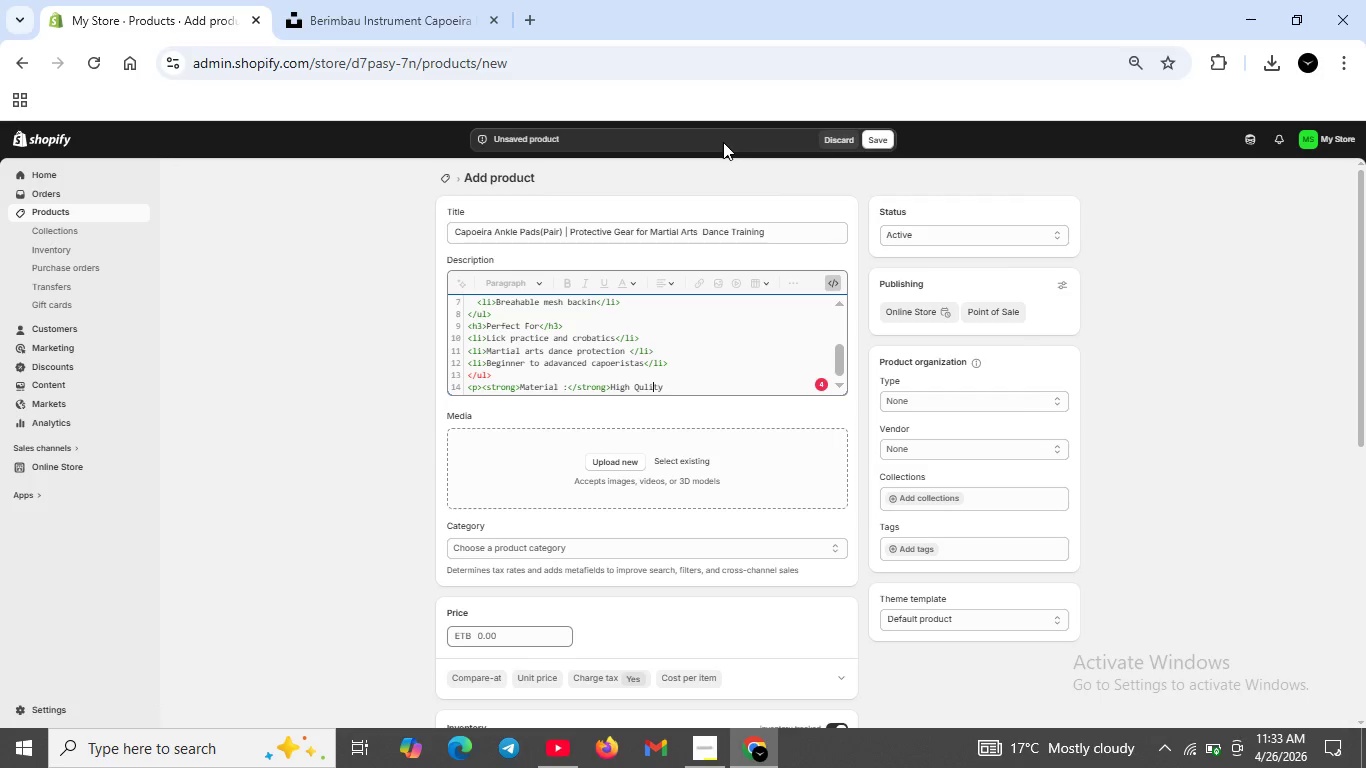 
key(ArrowLeft)
 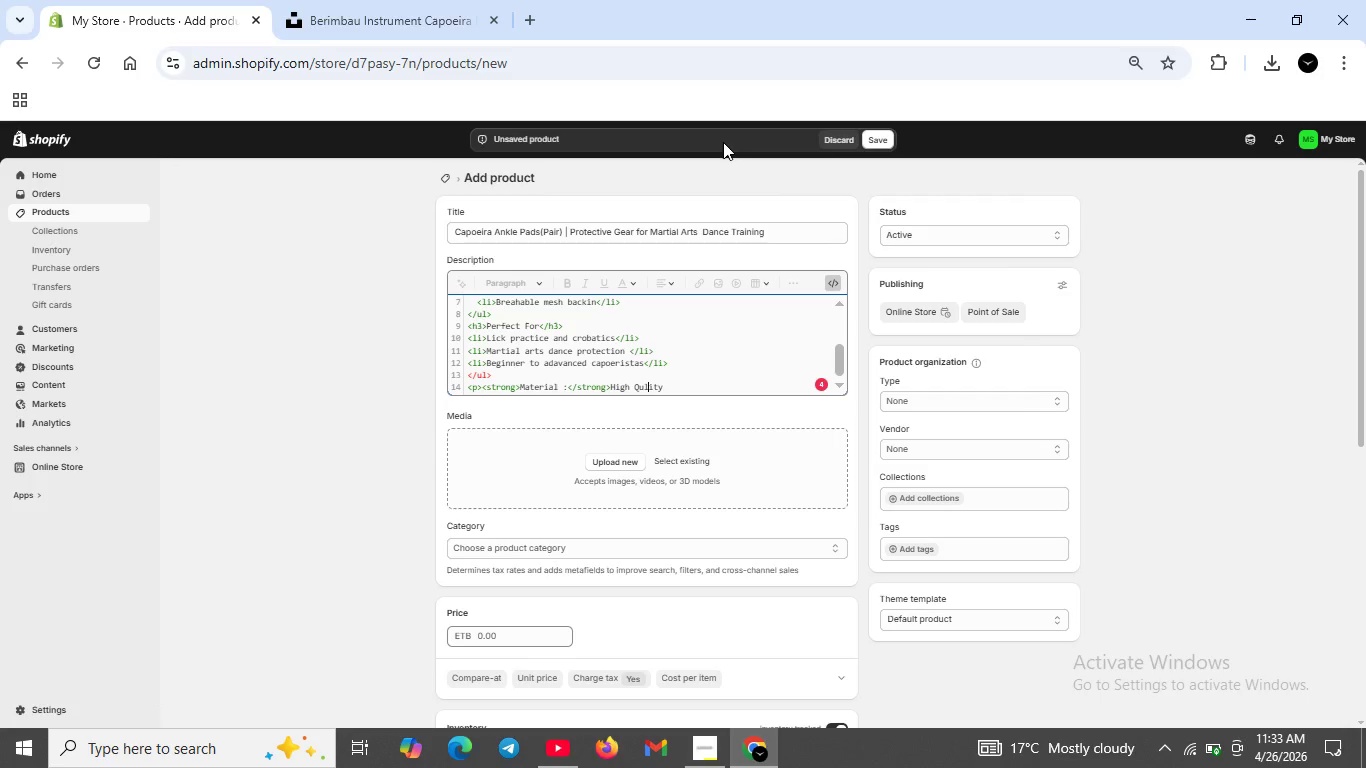 
key(ArrowLeft)
 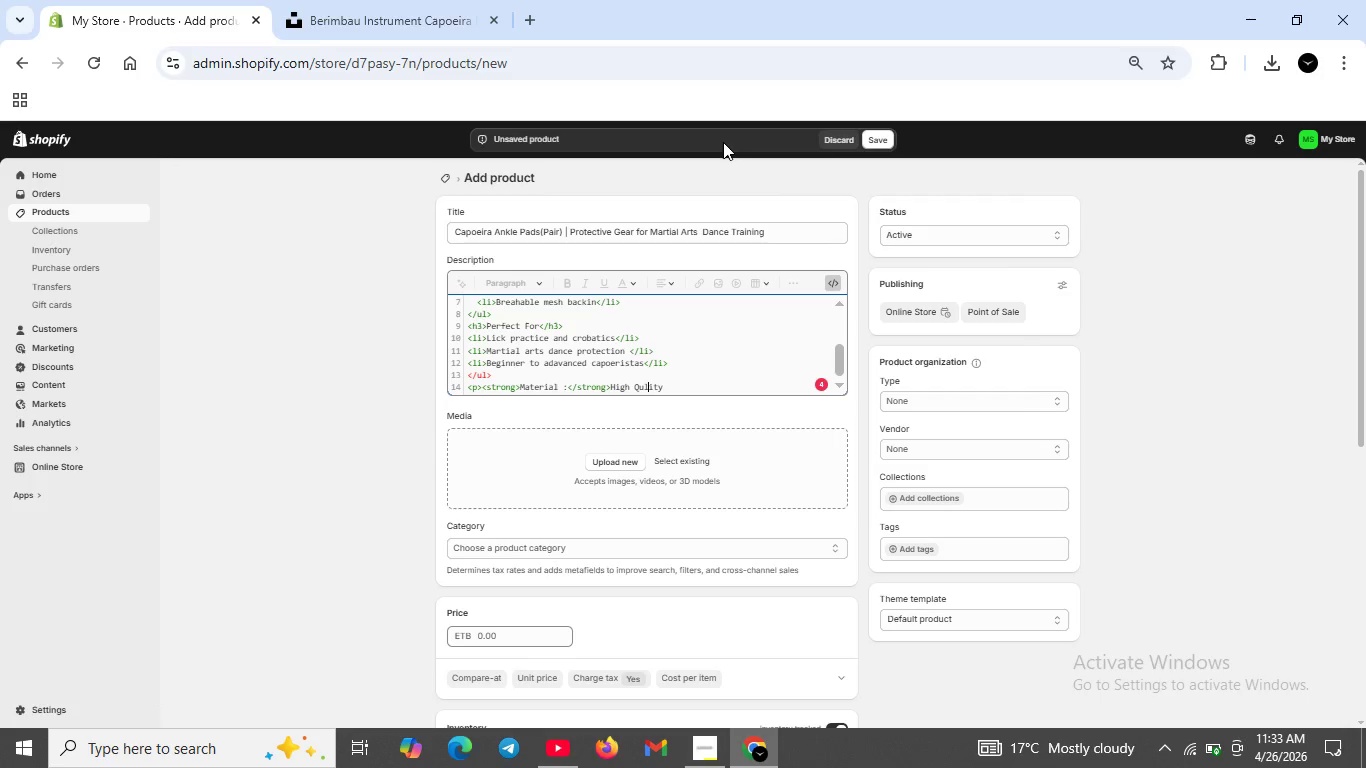 
key(ArrowLeft)
 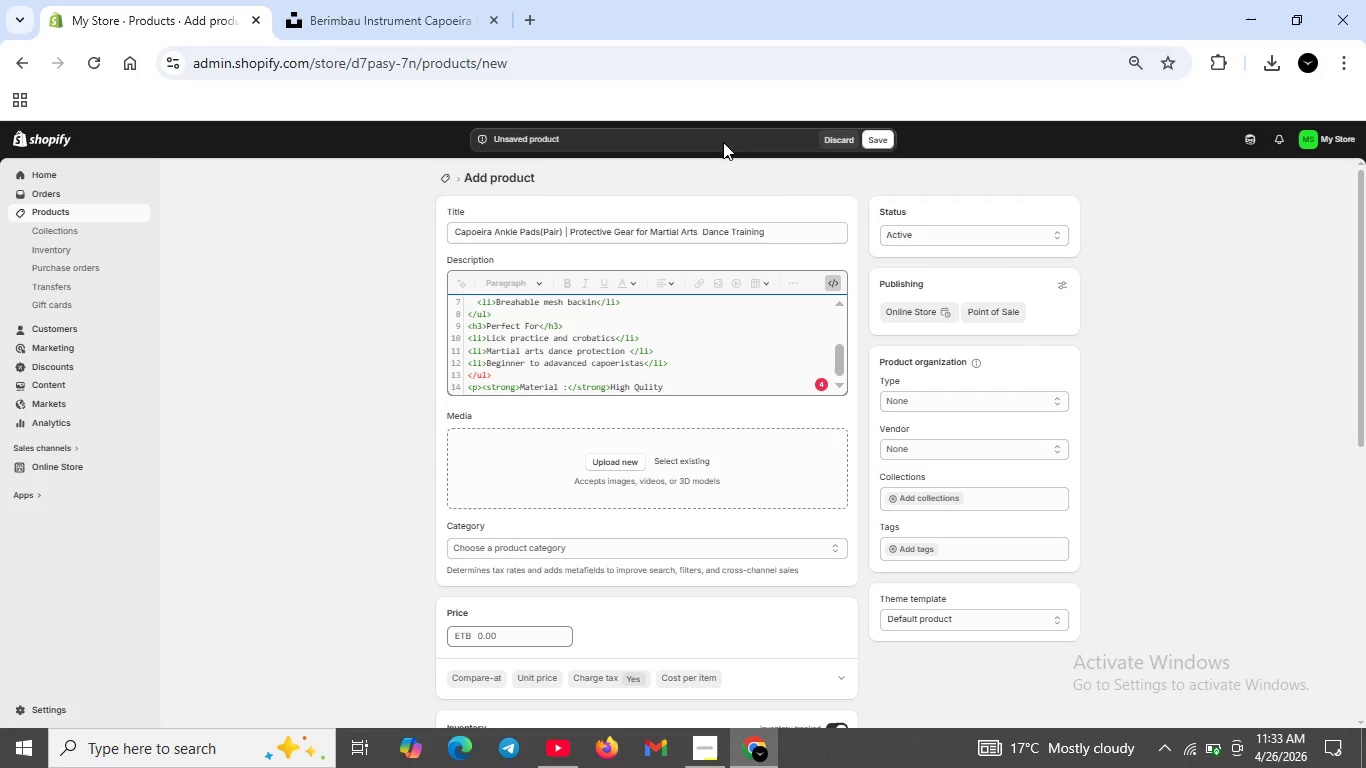 
key(ArrowRight)
 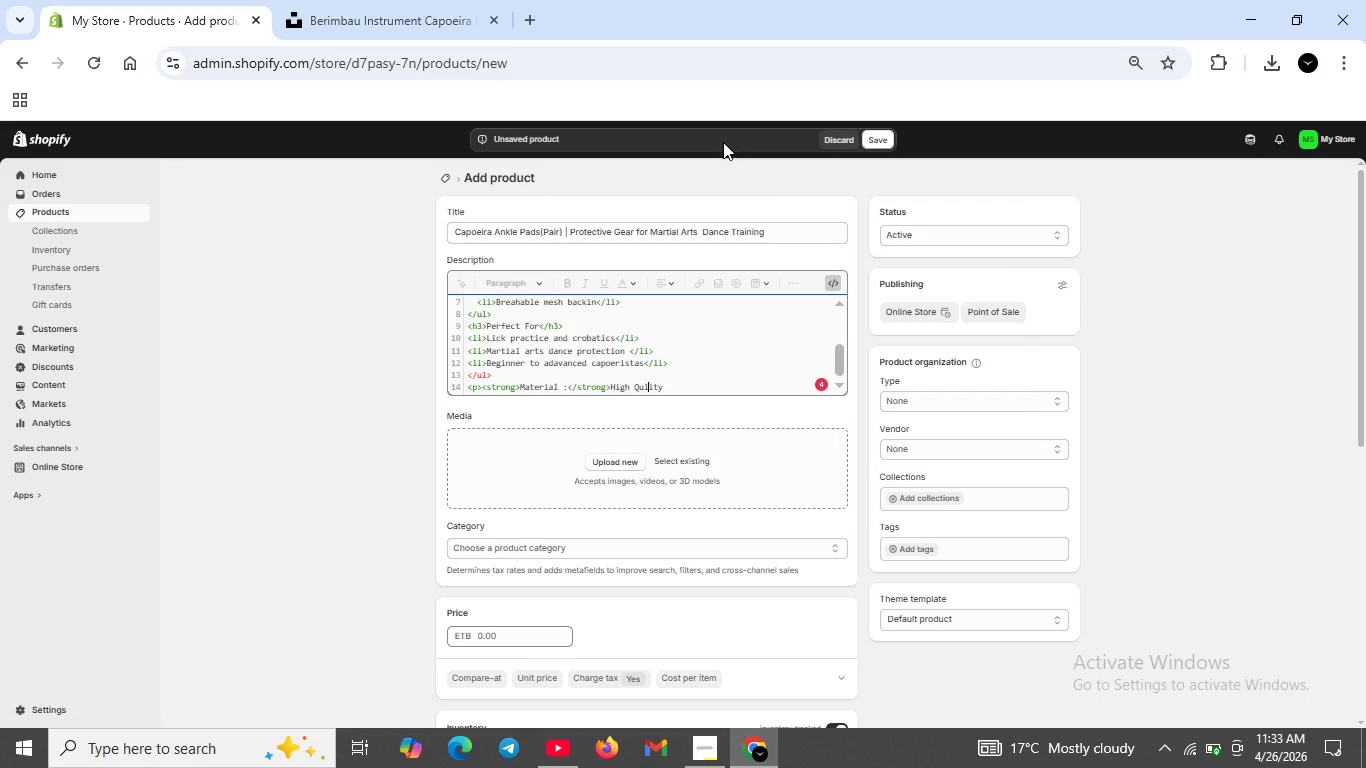 
key(A)
 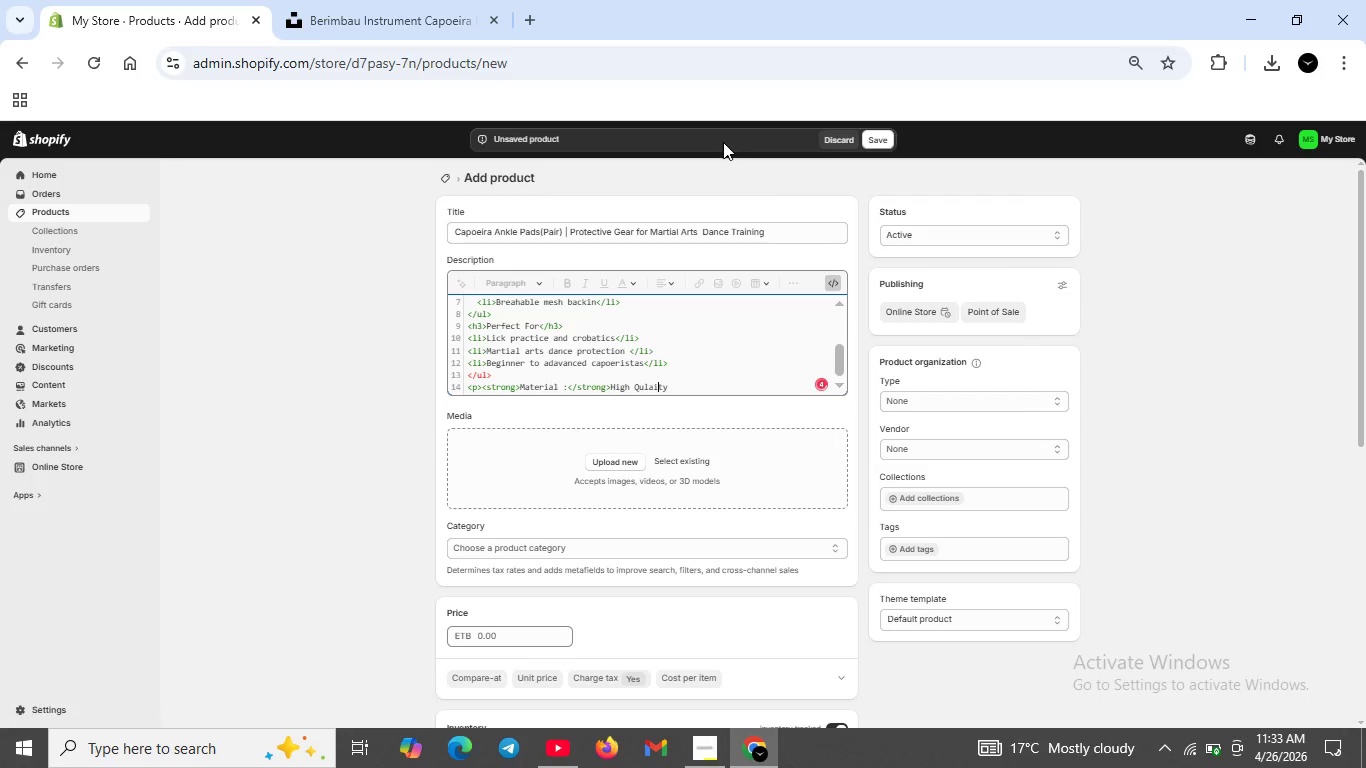 
key(ArrowRight)
 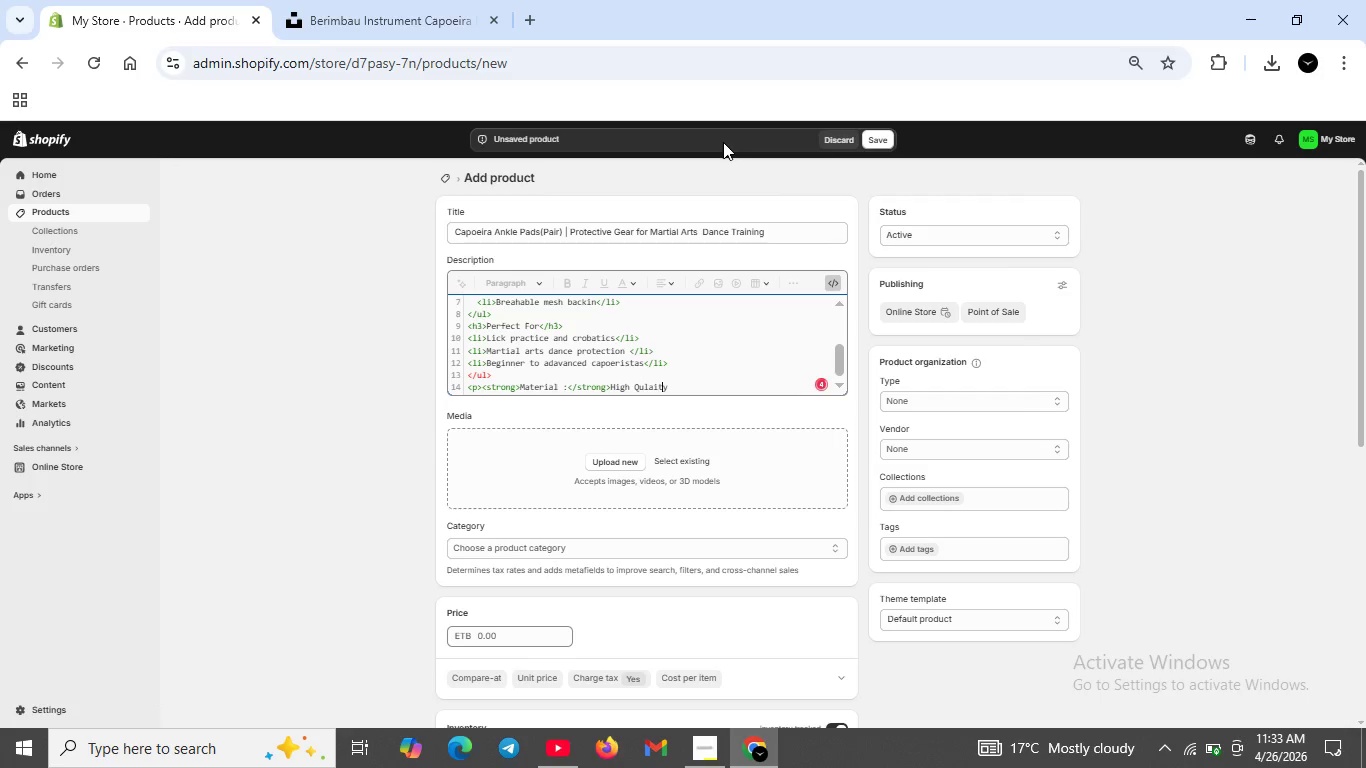 
key(ArrowRight)
 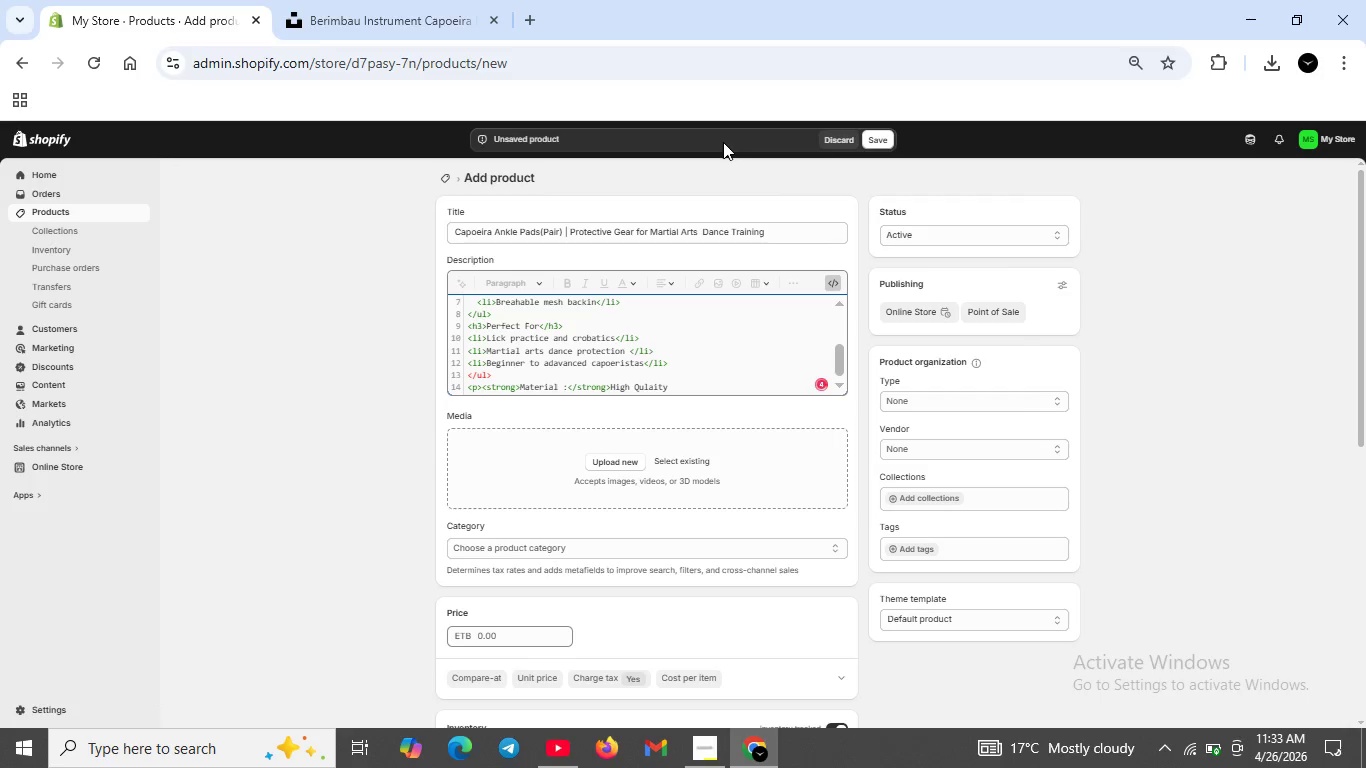 
key(ArrowLeft)
 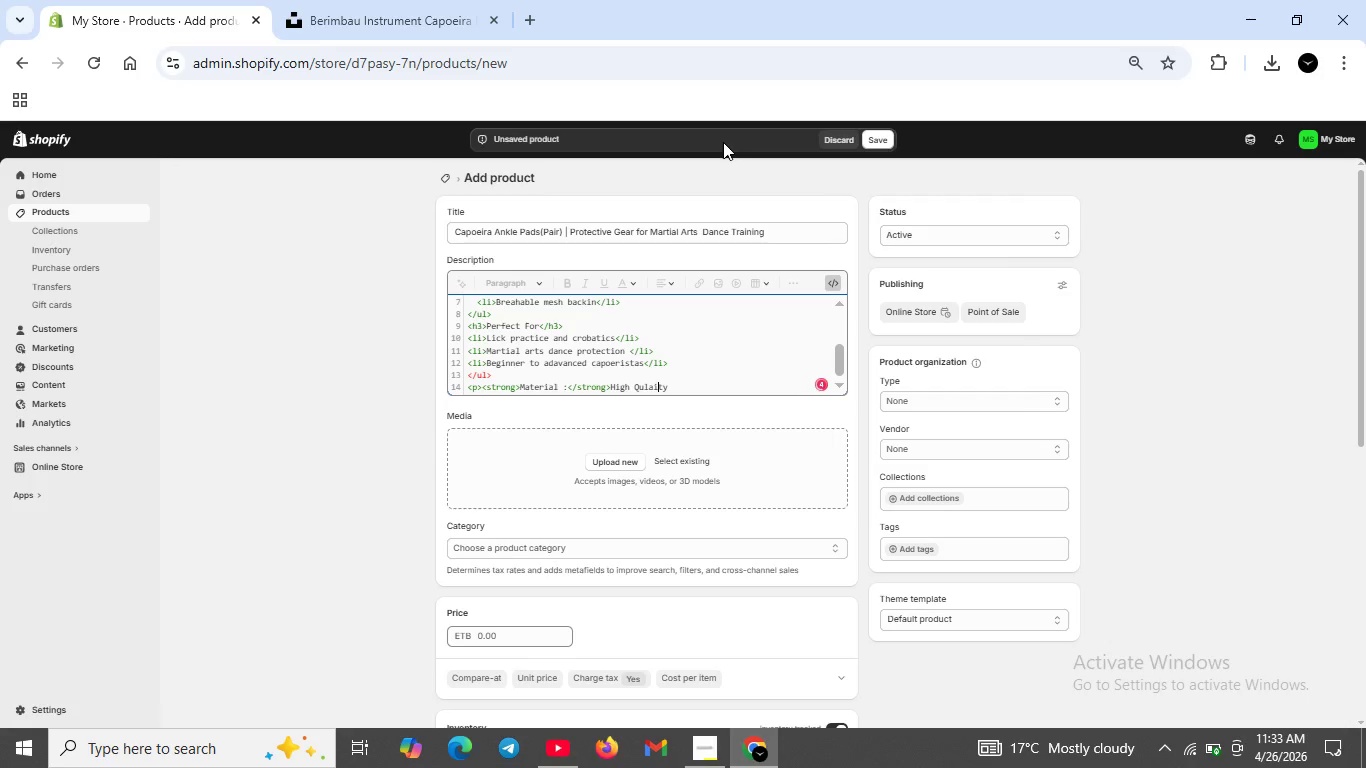 
key(Backspace)
 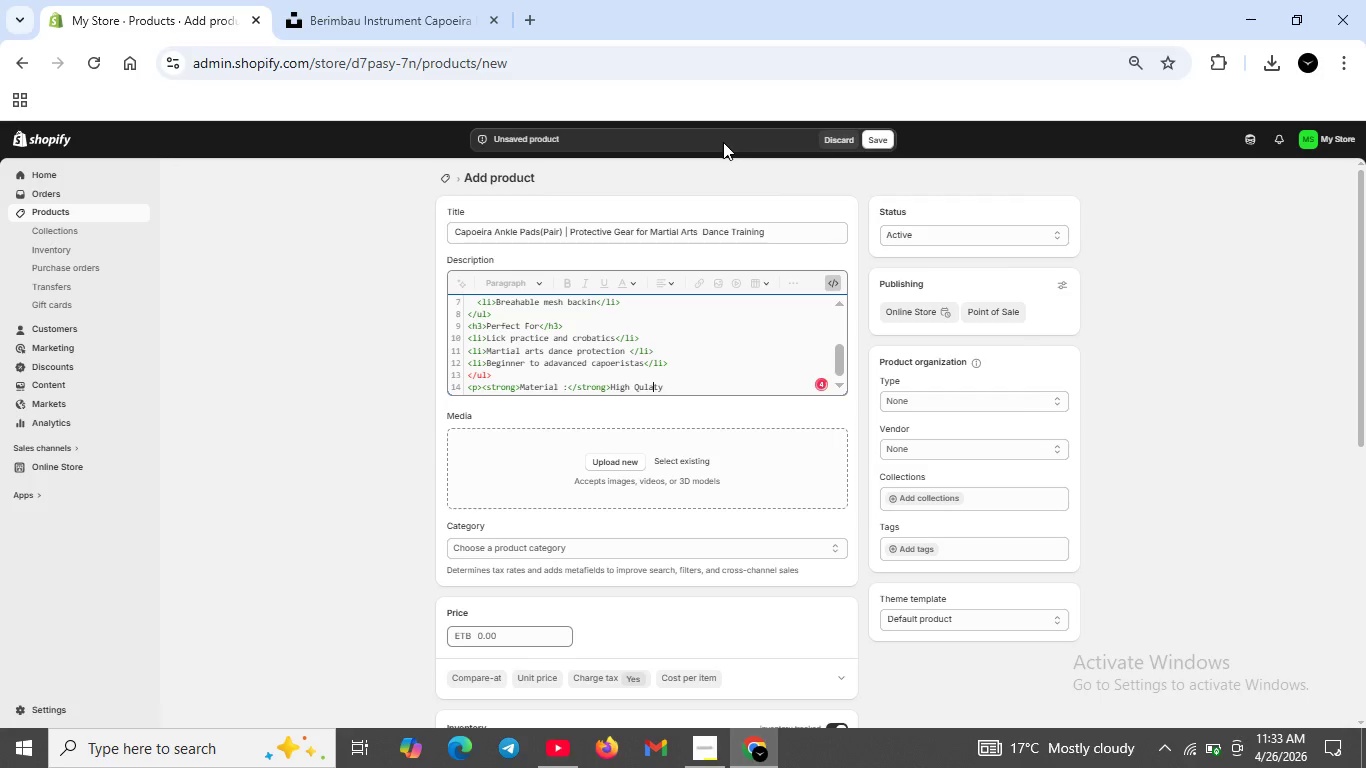 
key(Backspace)
 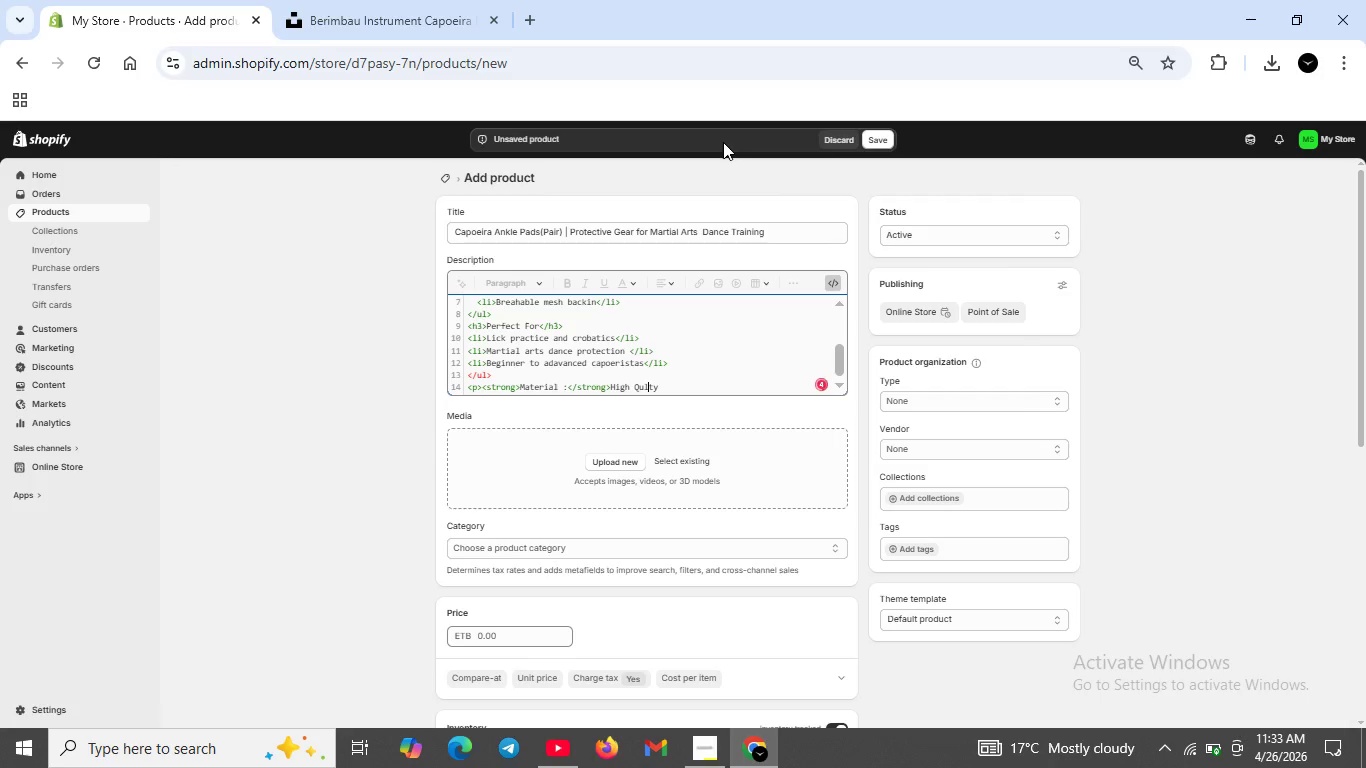 
key(Backspace)
 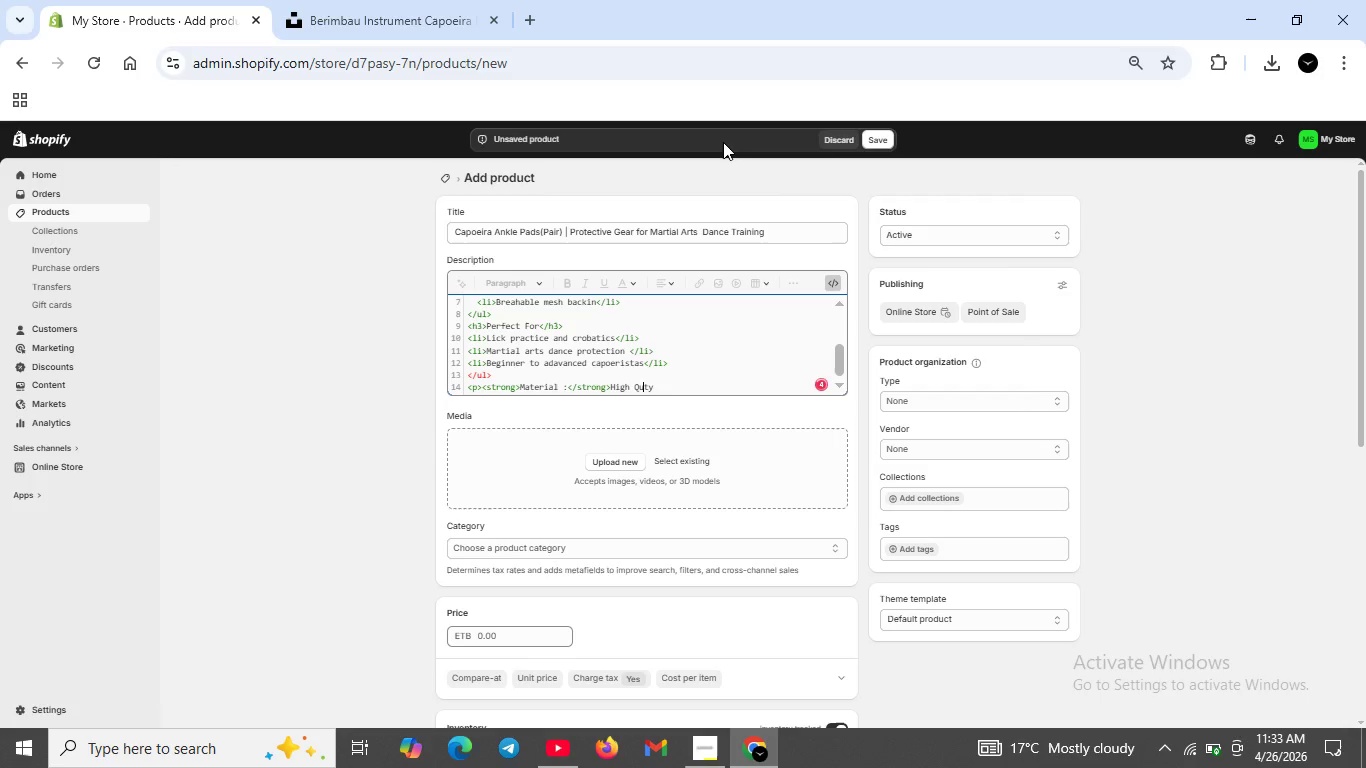 
key(A)
 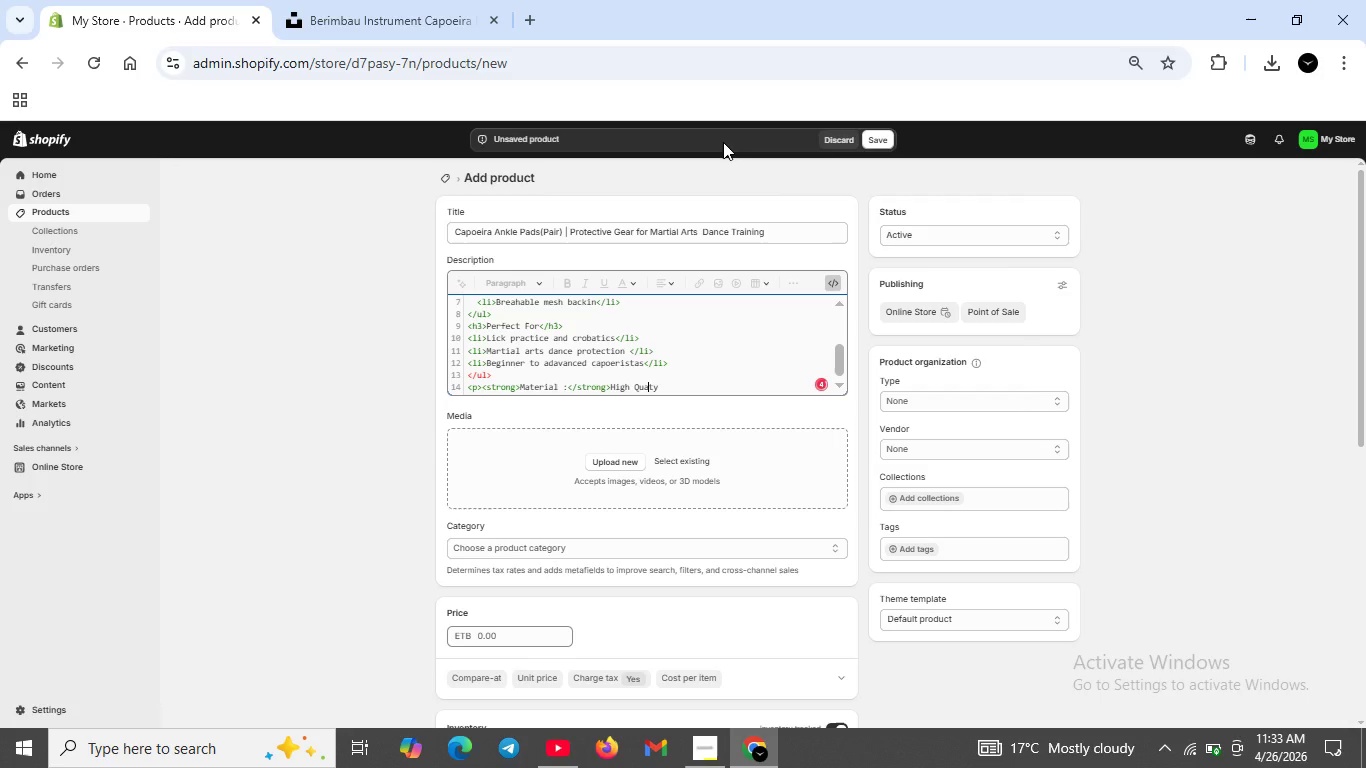 
key(ArrowRight)
 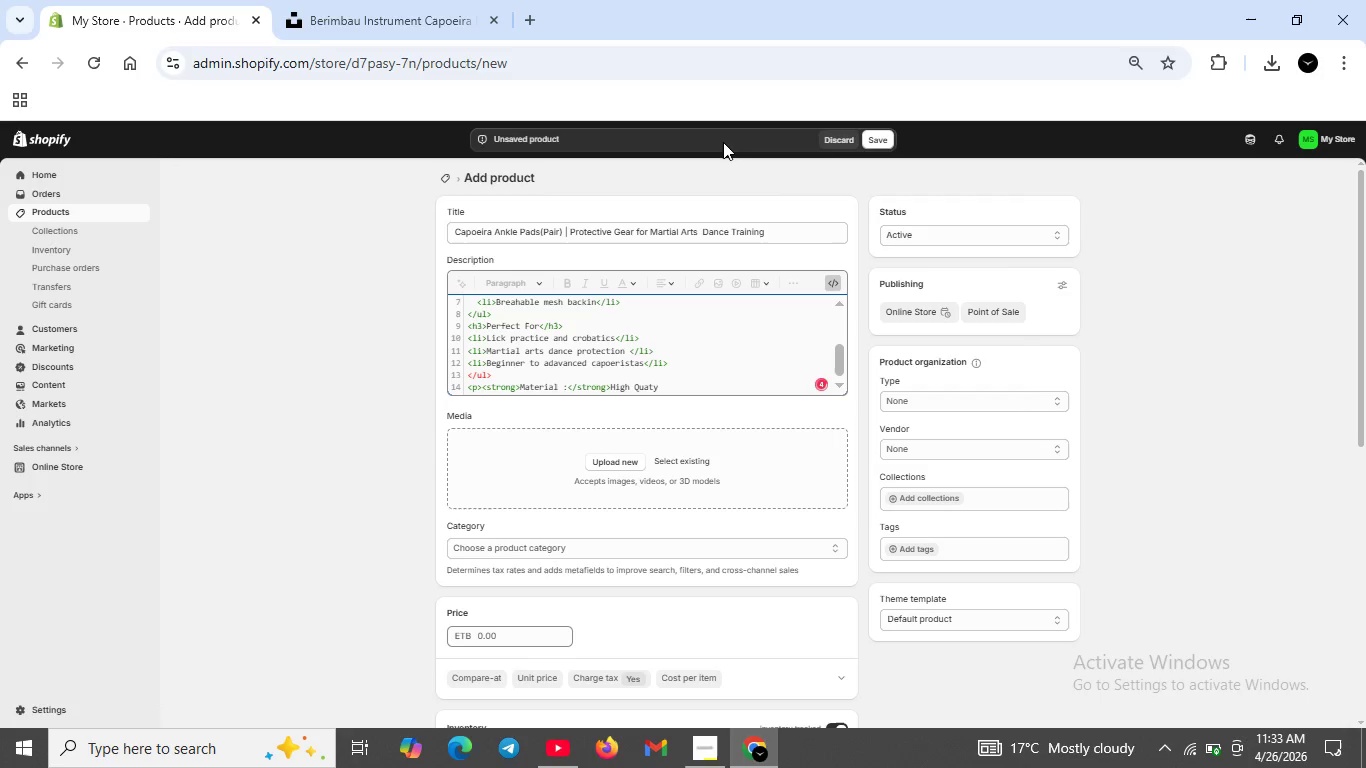 
key(ArrowLeft)
 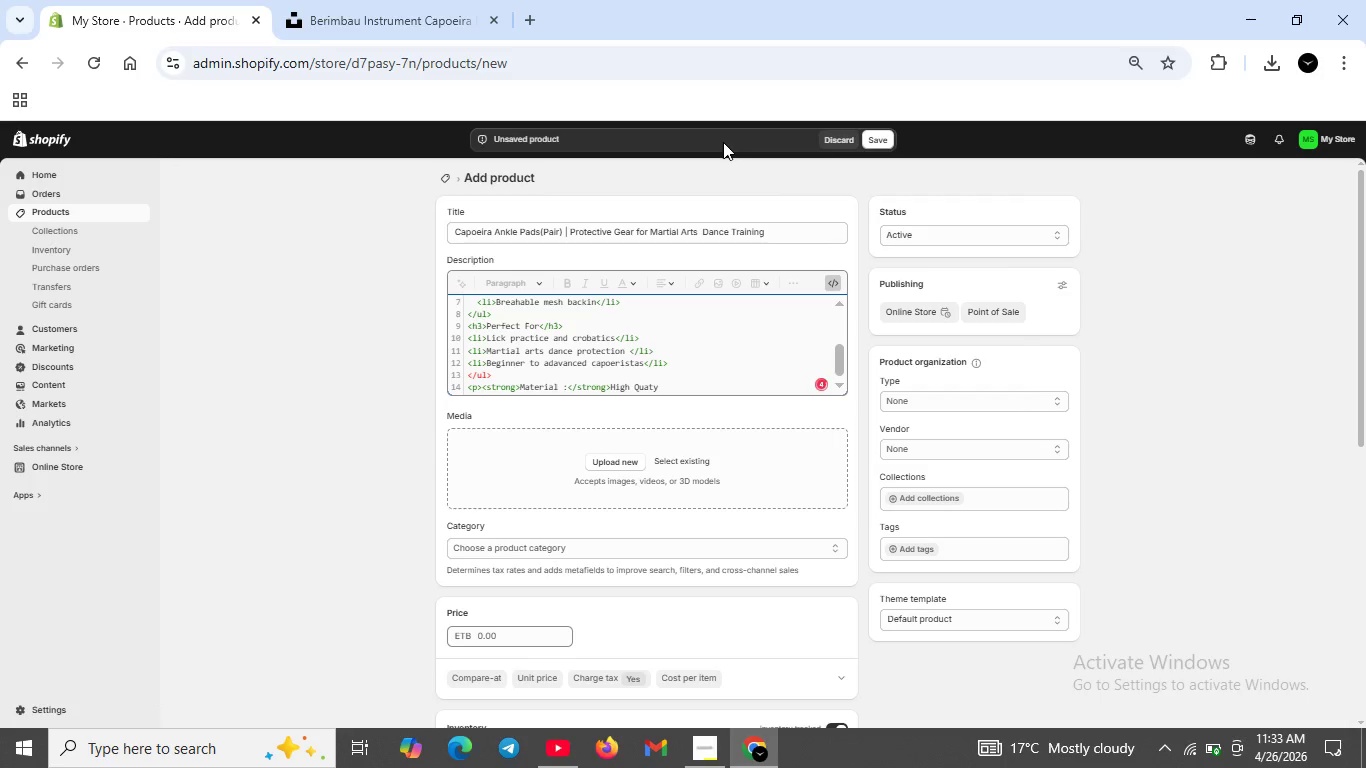 
key(L)
 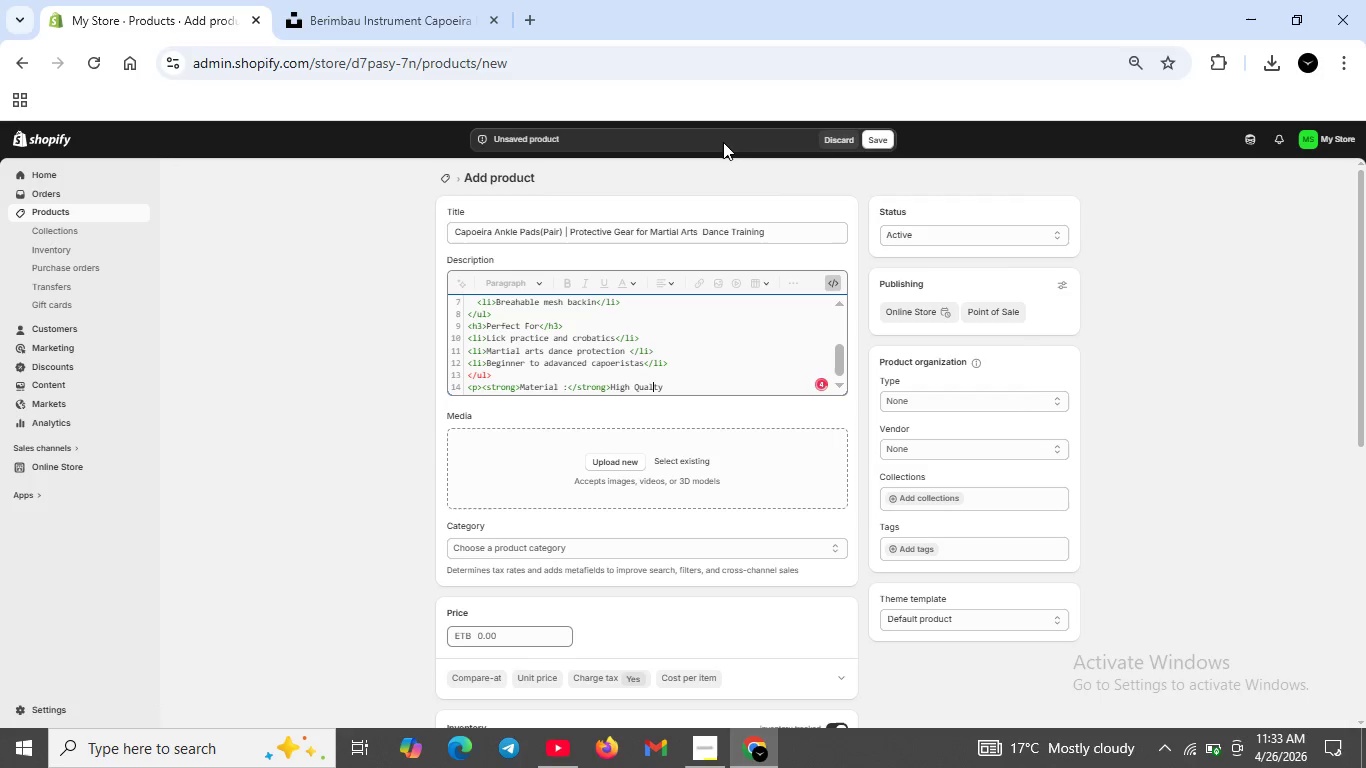 
key(ArrowRight)
 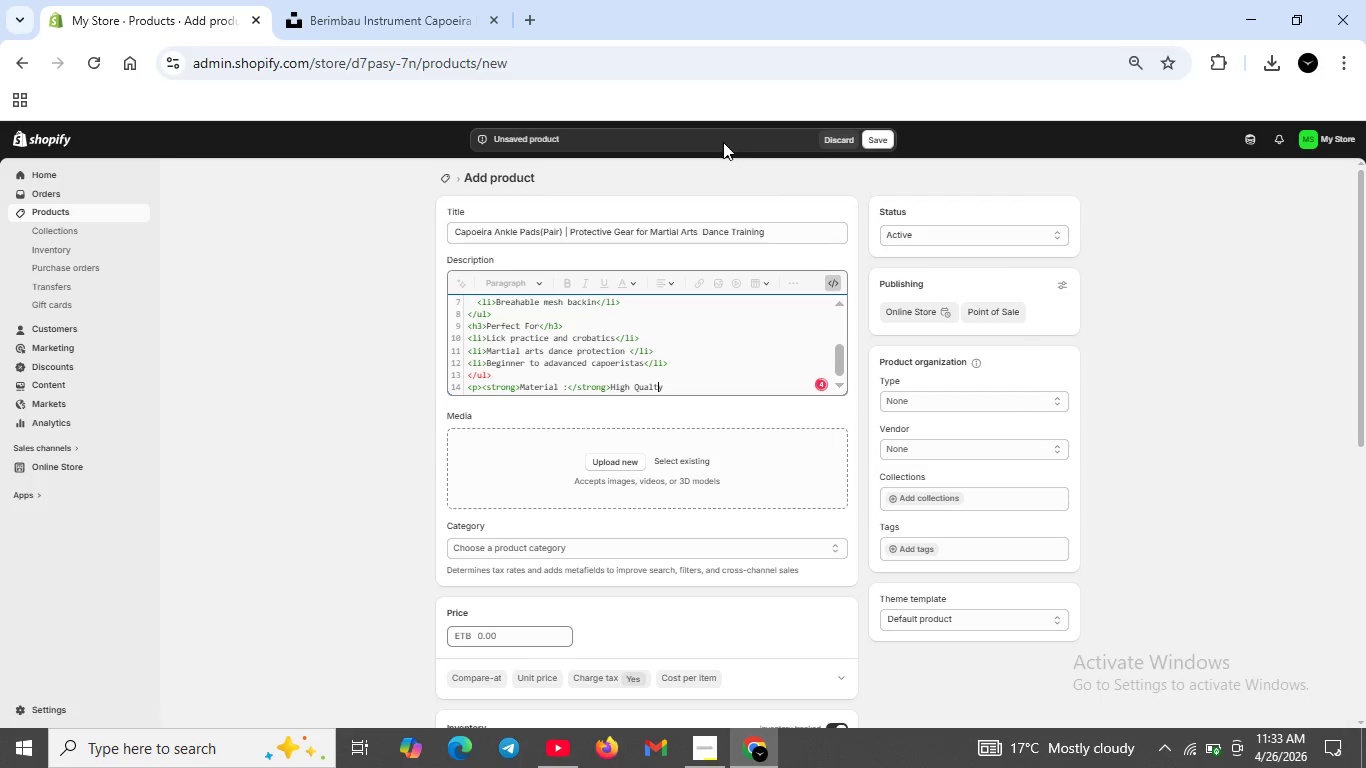 
key(ArrowRight)
 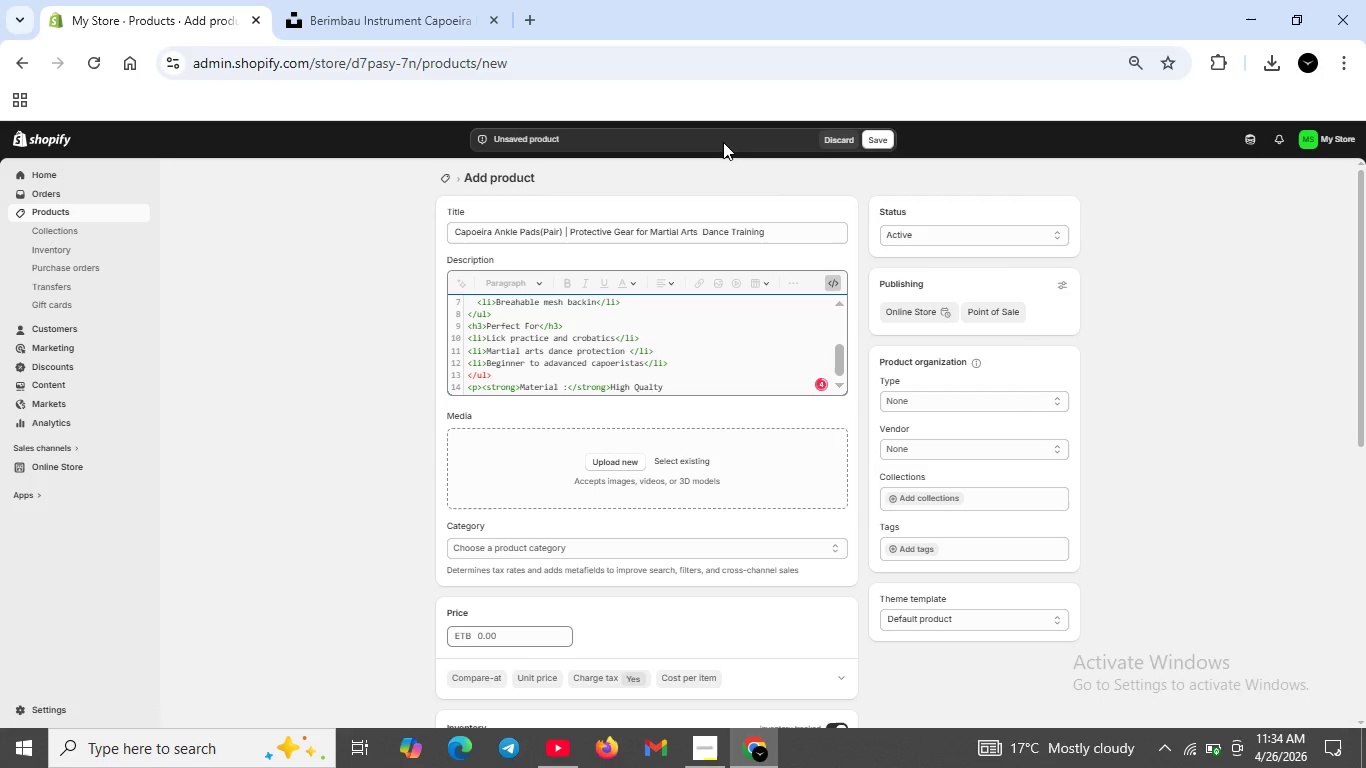 
key(ArrowLeft)
 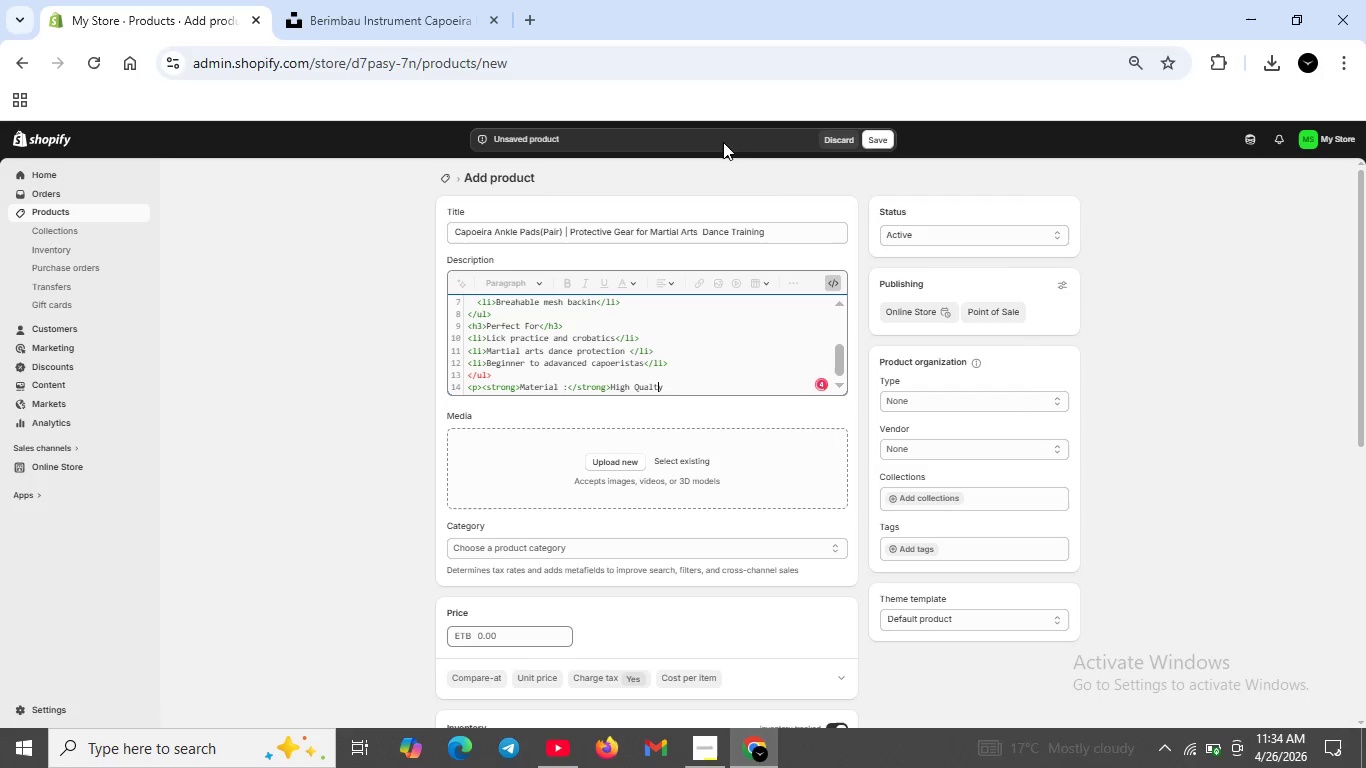 
key(ArrowLeft)
 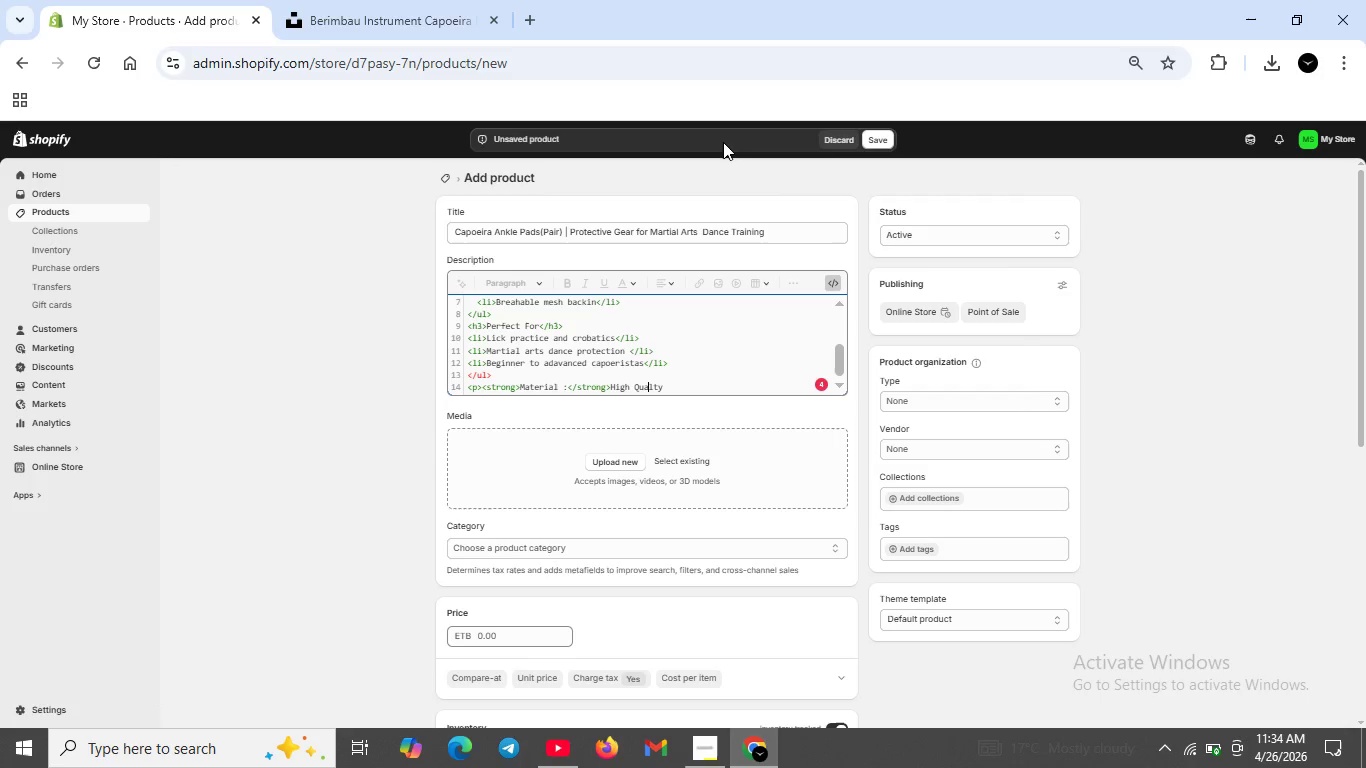 
key(ArrowLeft)
 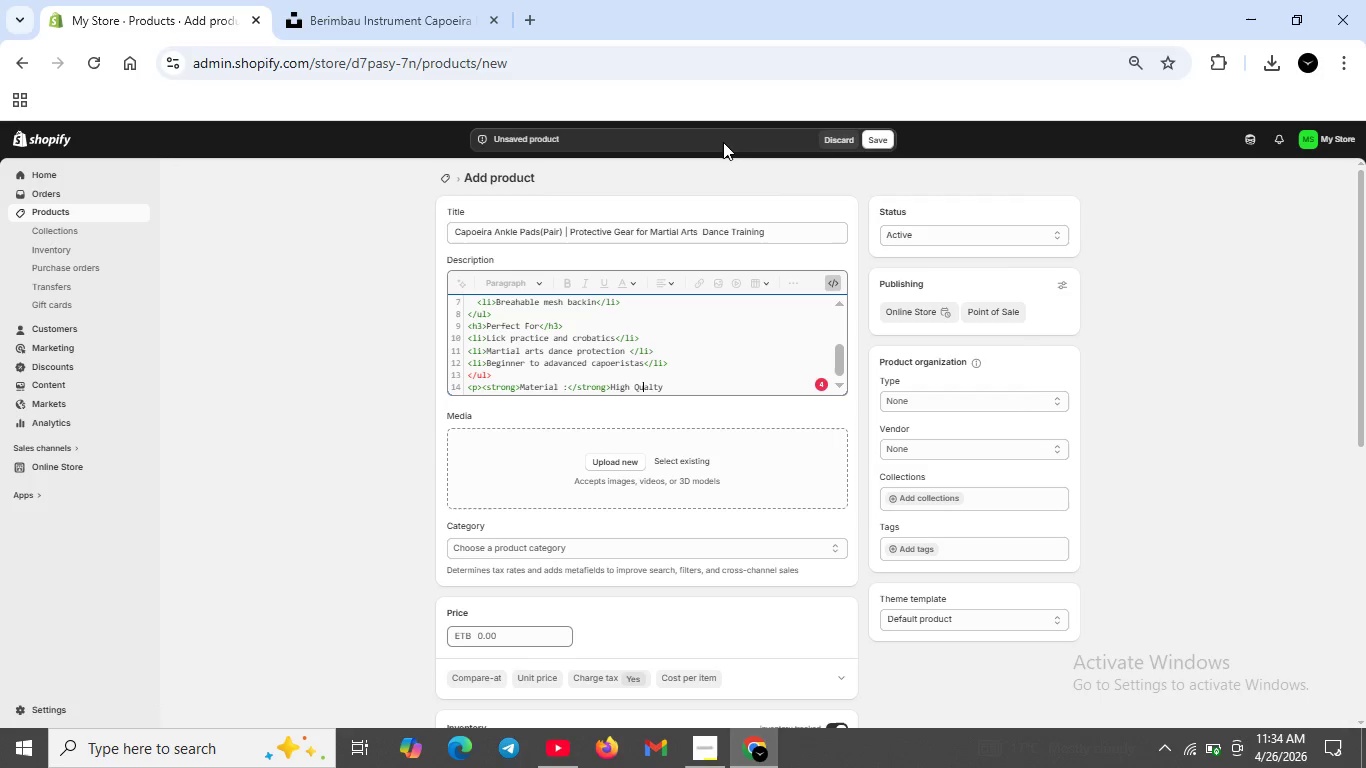 
key(ArrowLeft)
 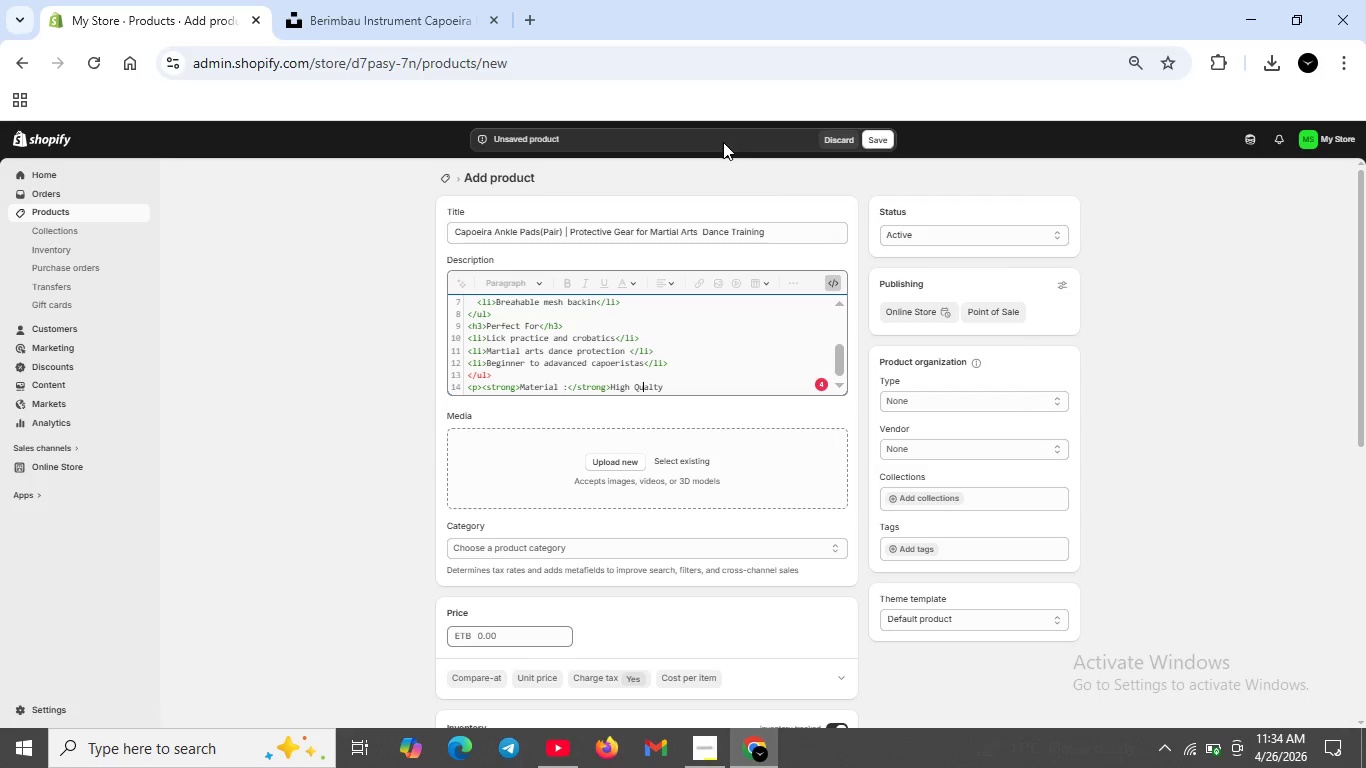 
key(ArrowLeft)
 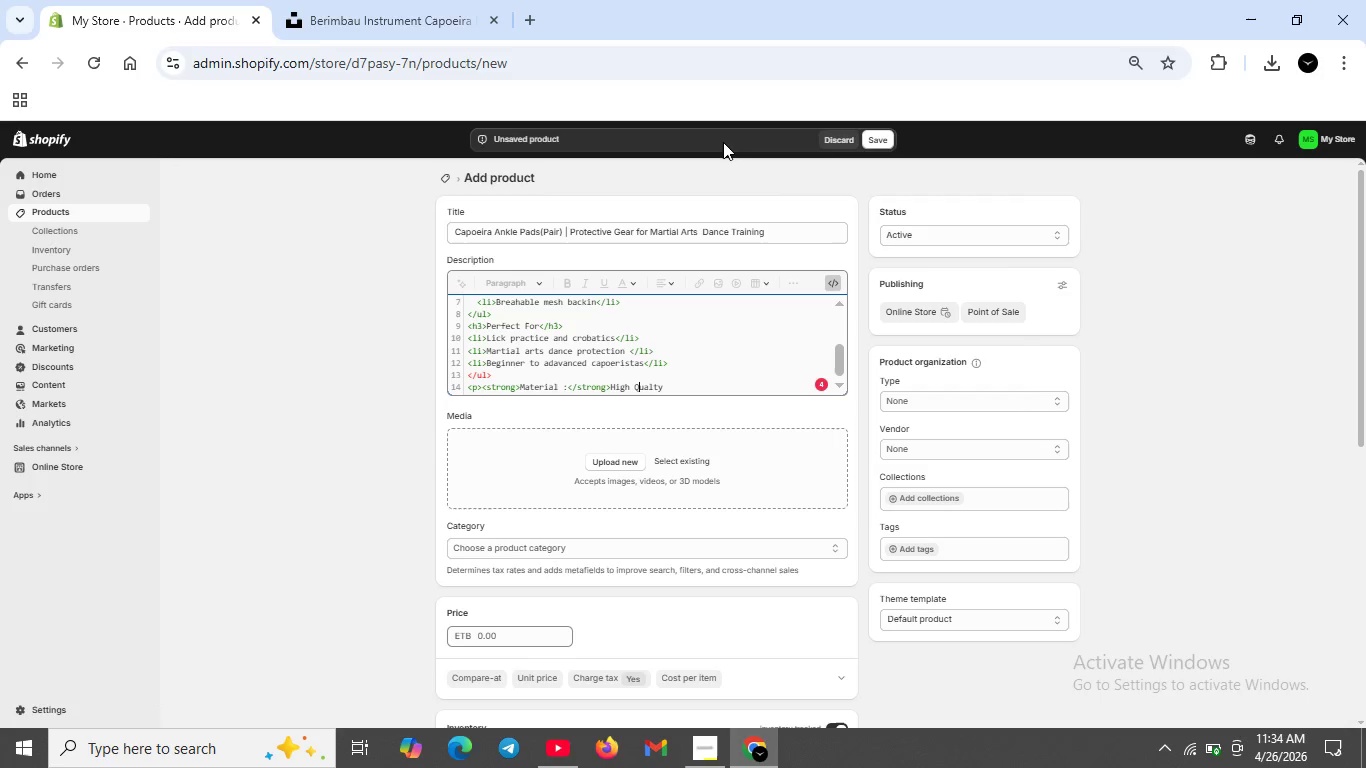 
key(ArrowLeft)
 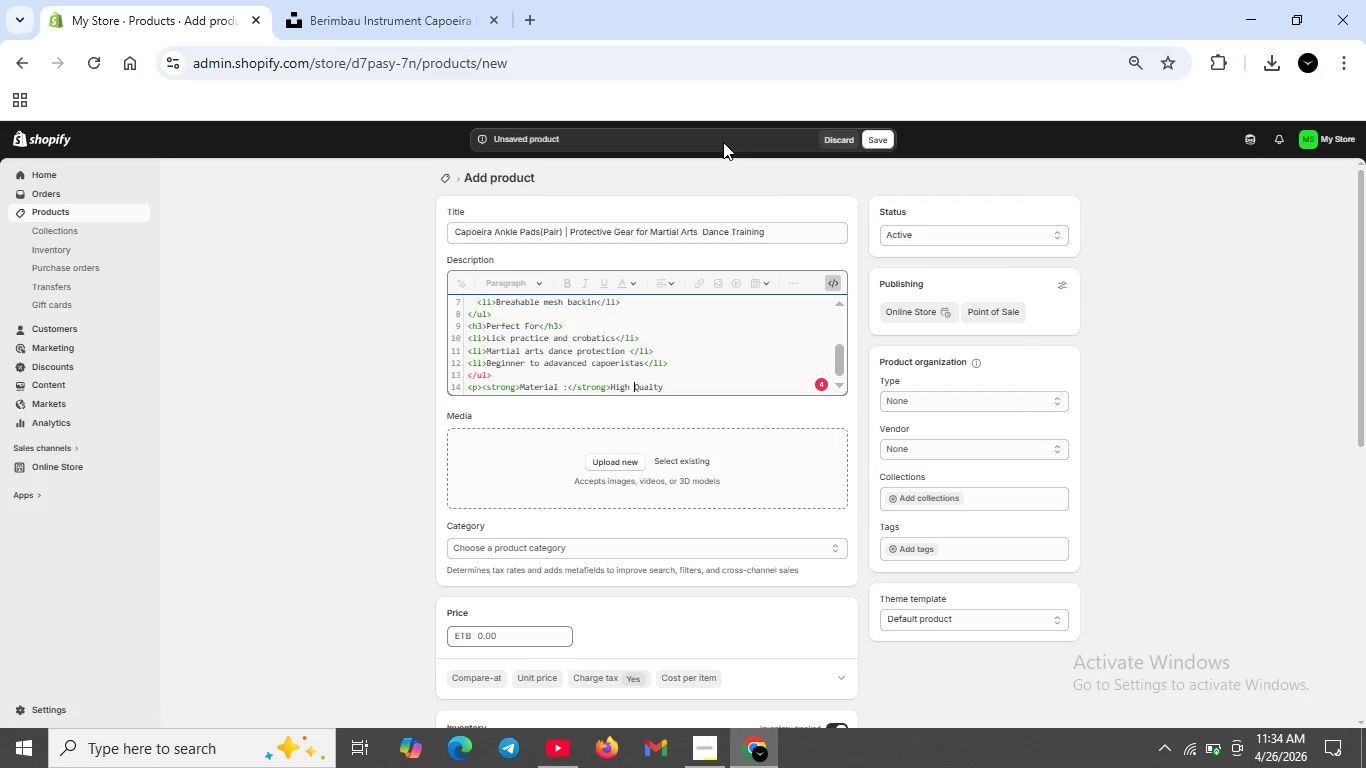 
key(Backspace)
 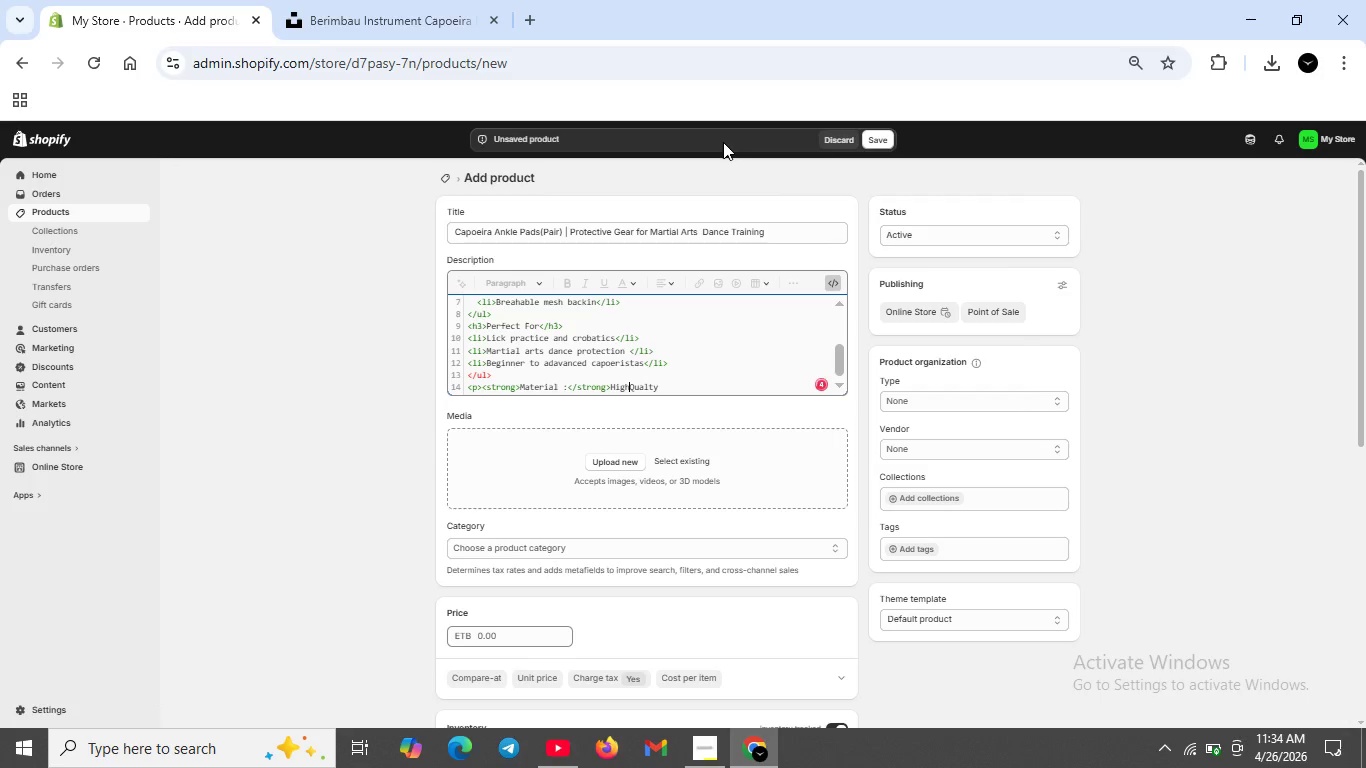 
key(Minus)
 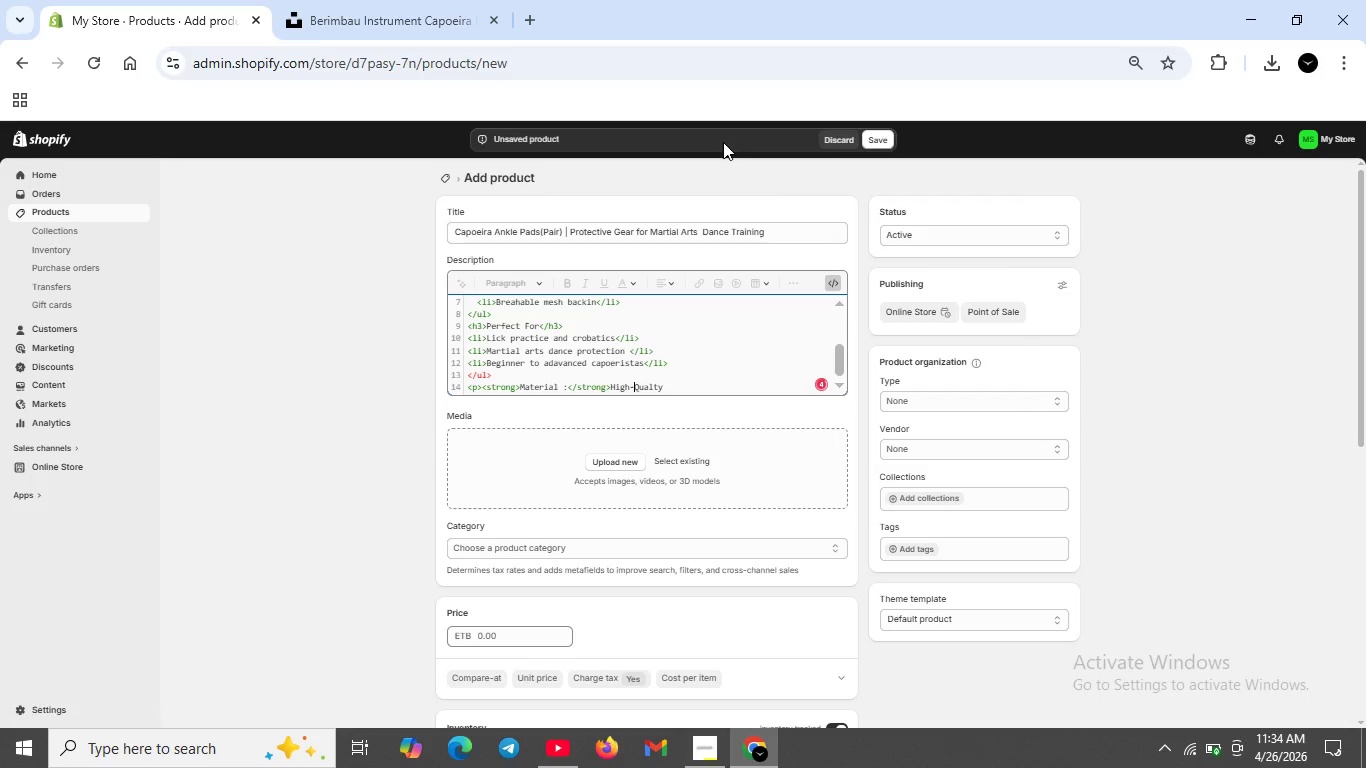 
key(ArrowRight)
 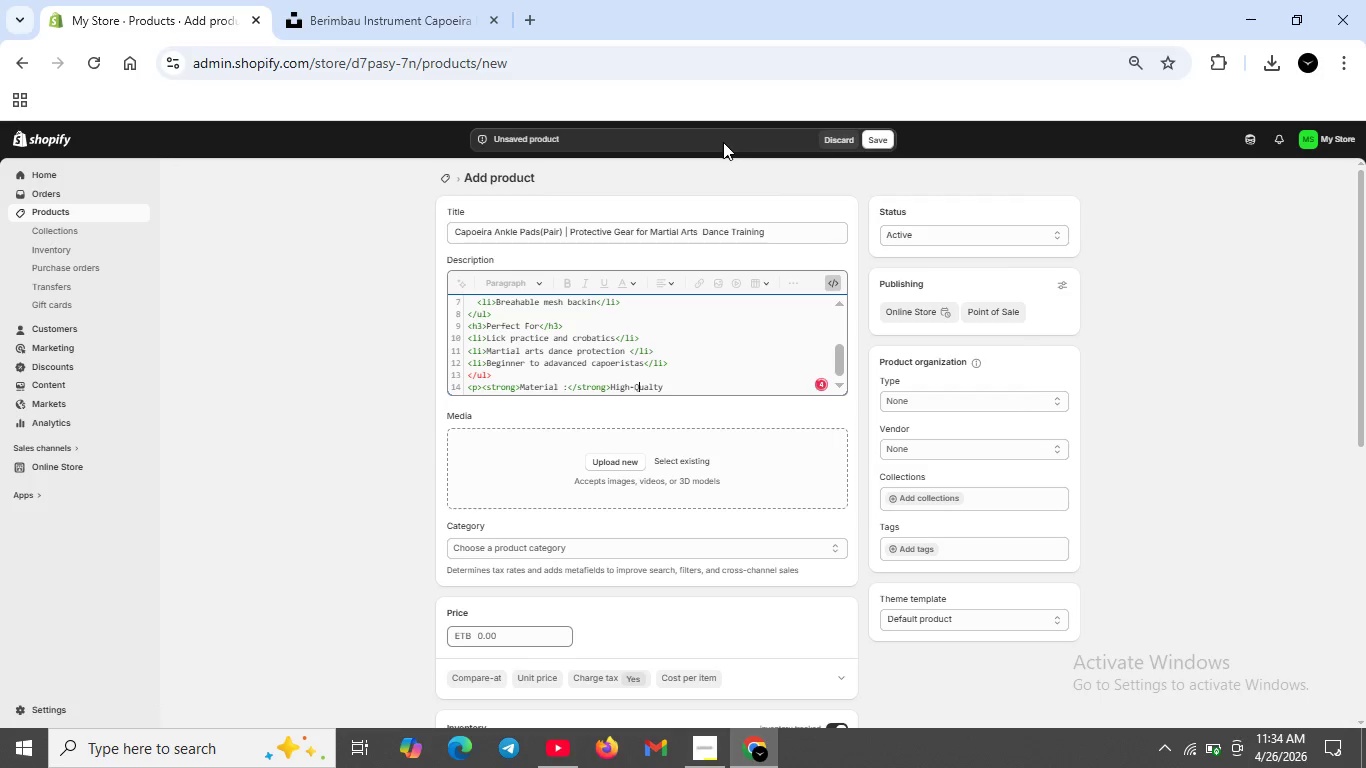 
key(ArrowRight)
 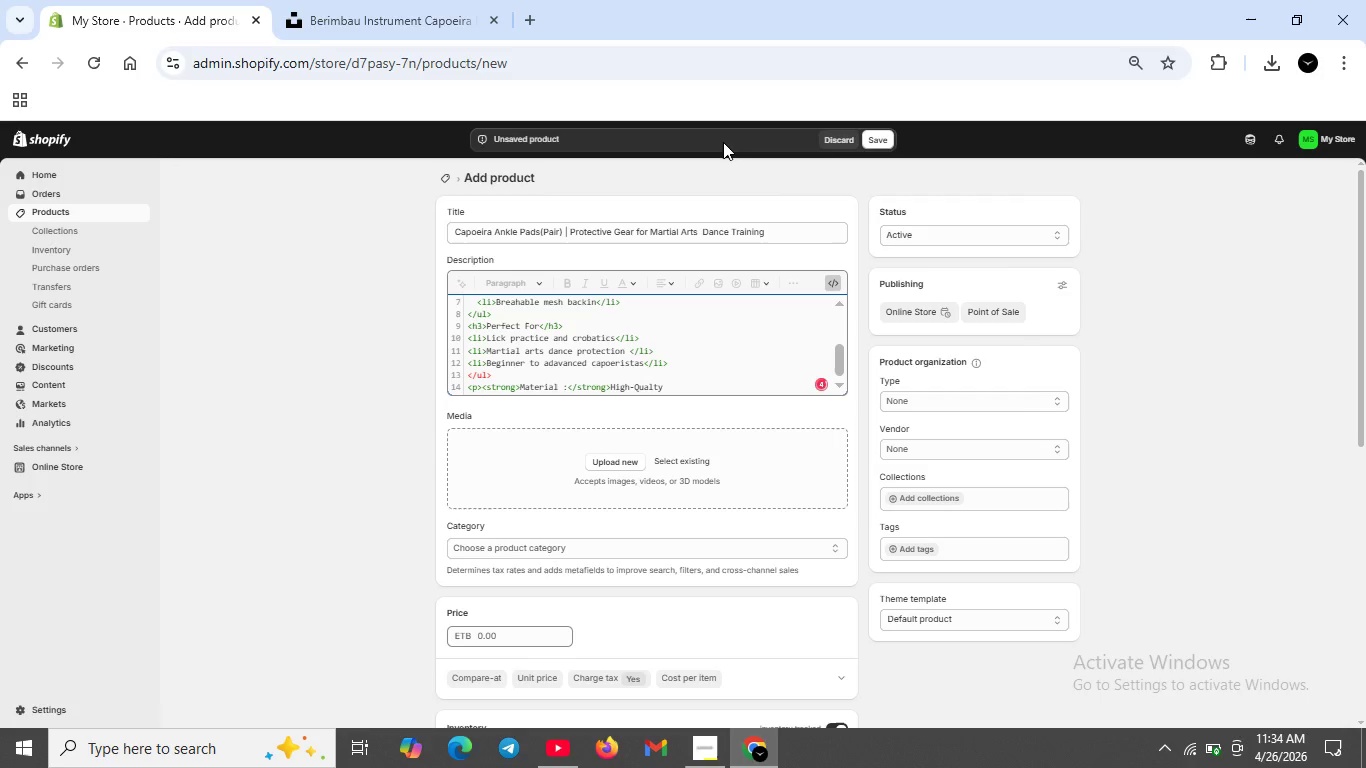 
key(ArrowRight)
 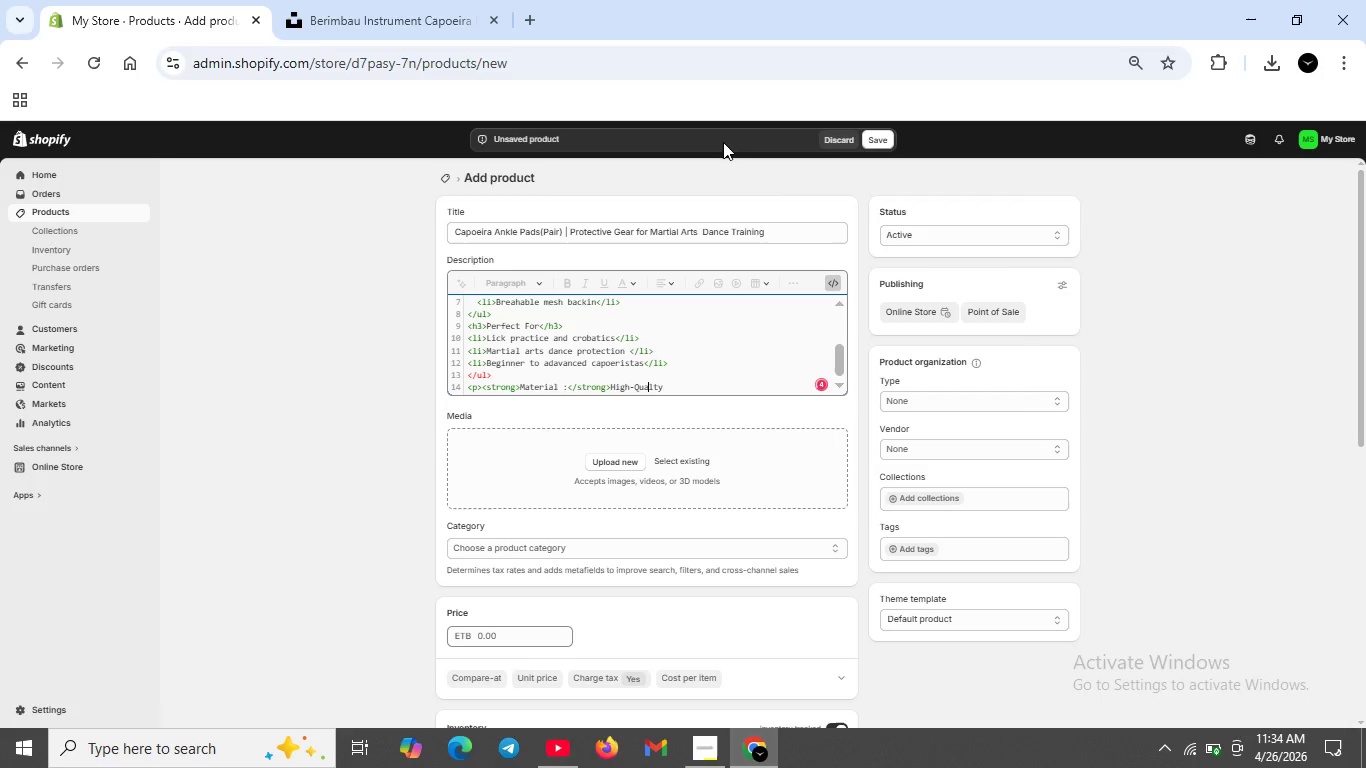 
key(ArrowRight)
 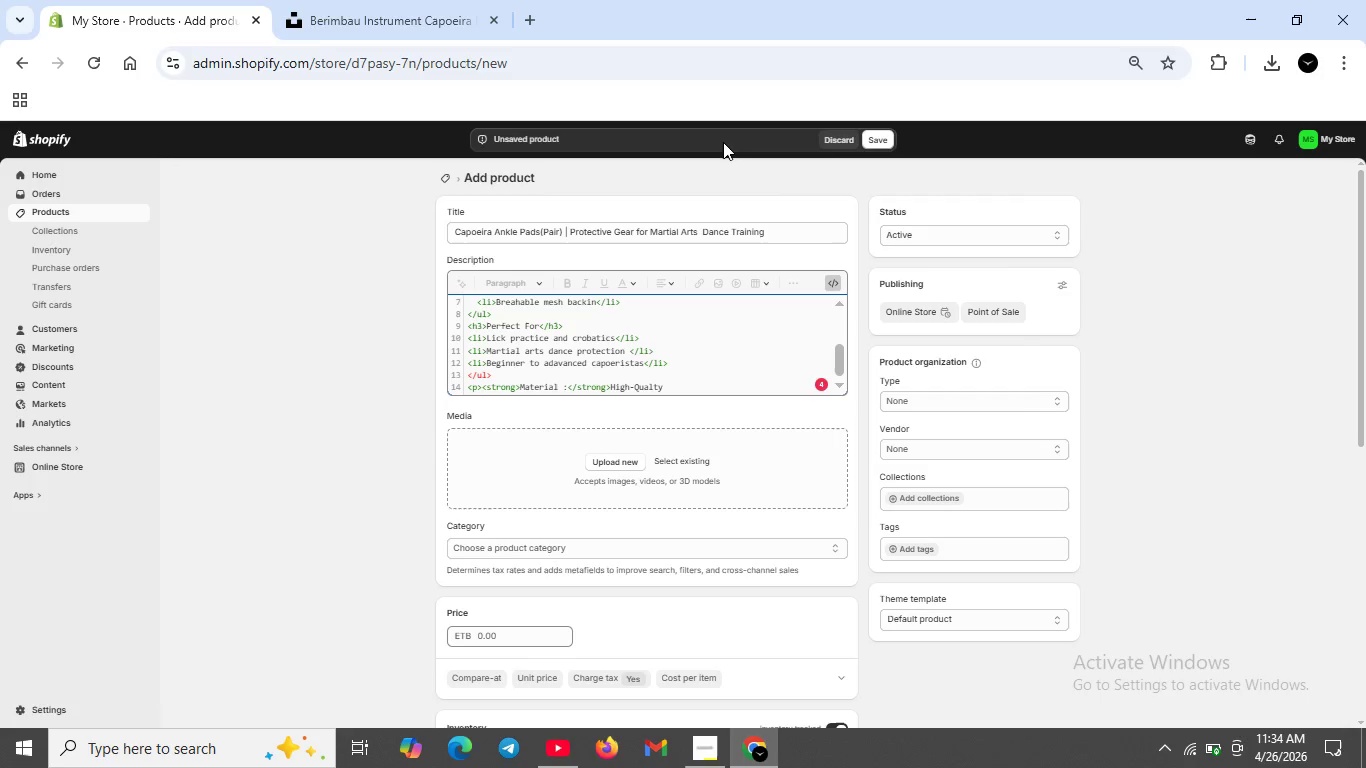 
key(I)
 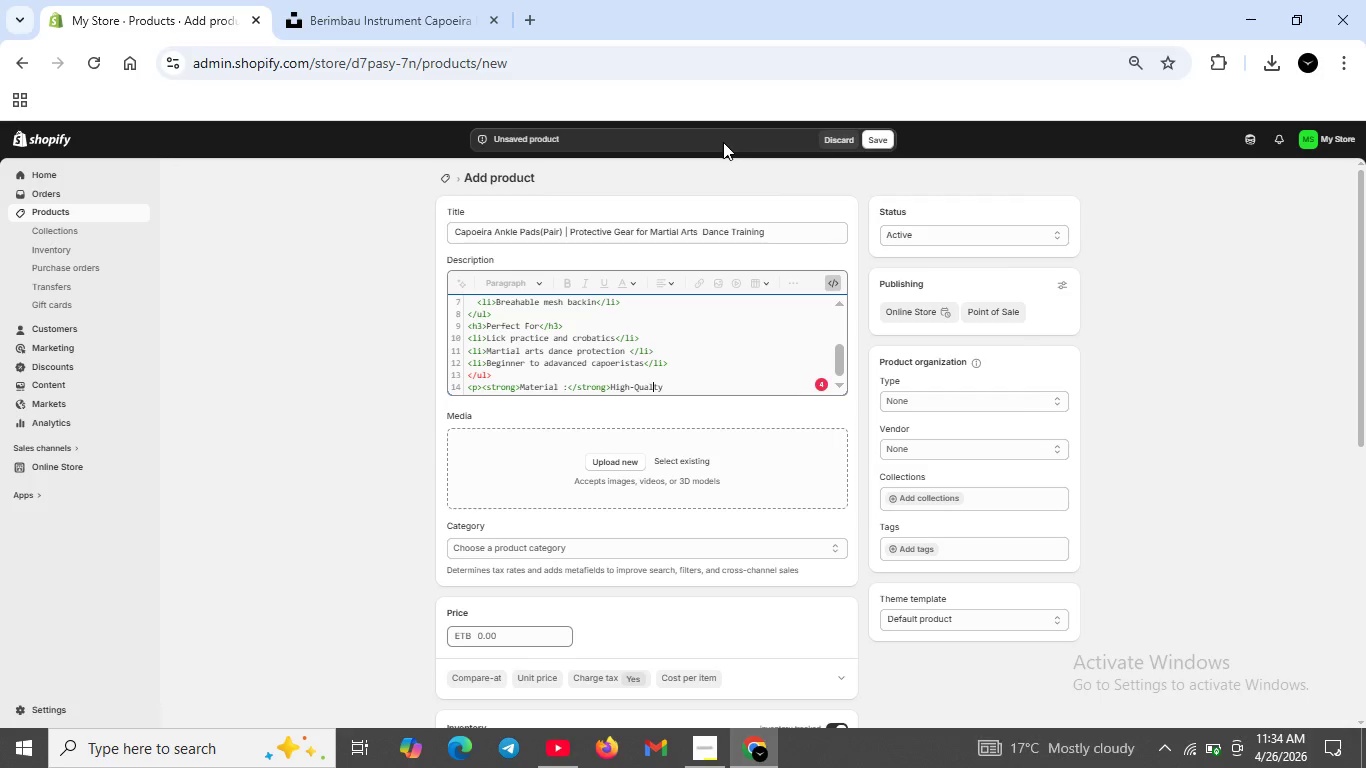 
key(ArrowRight)
 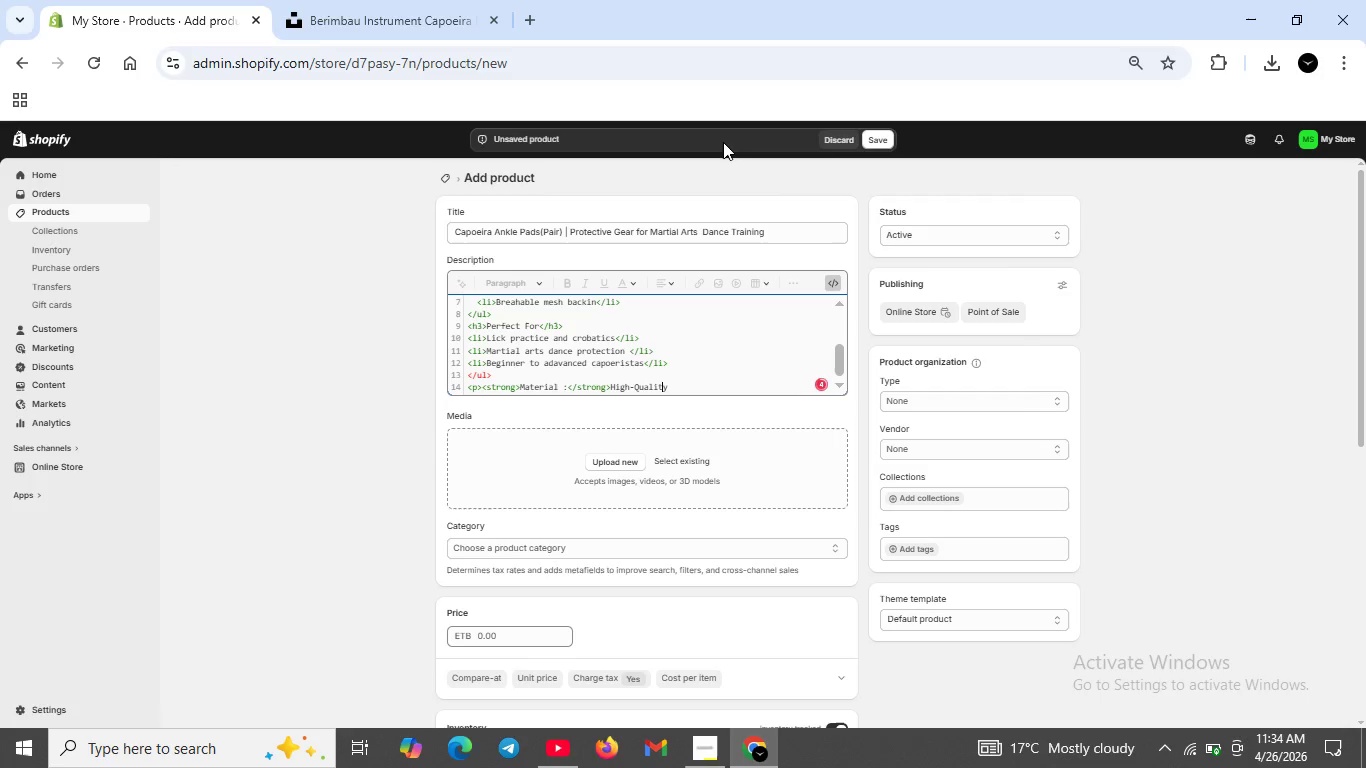 
key(ArrowRight)
 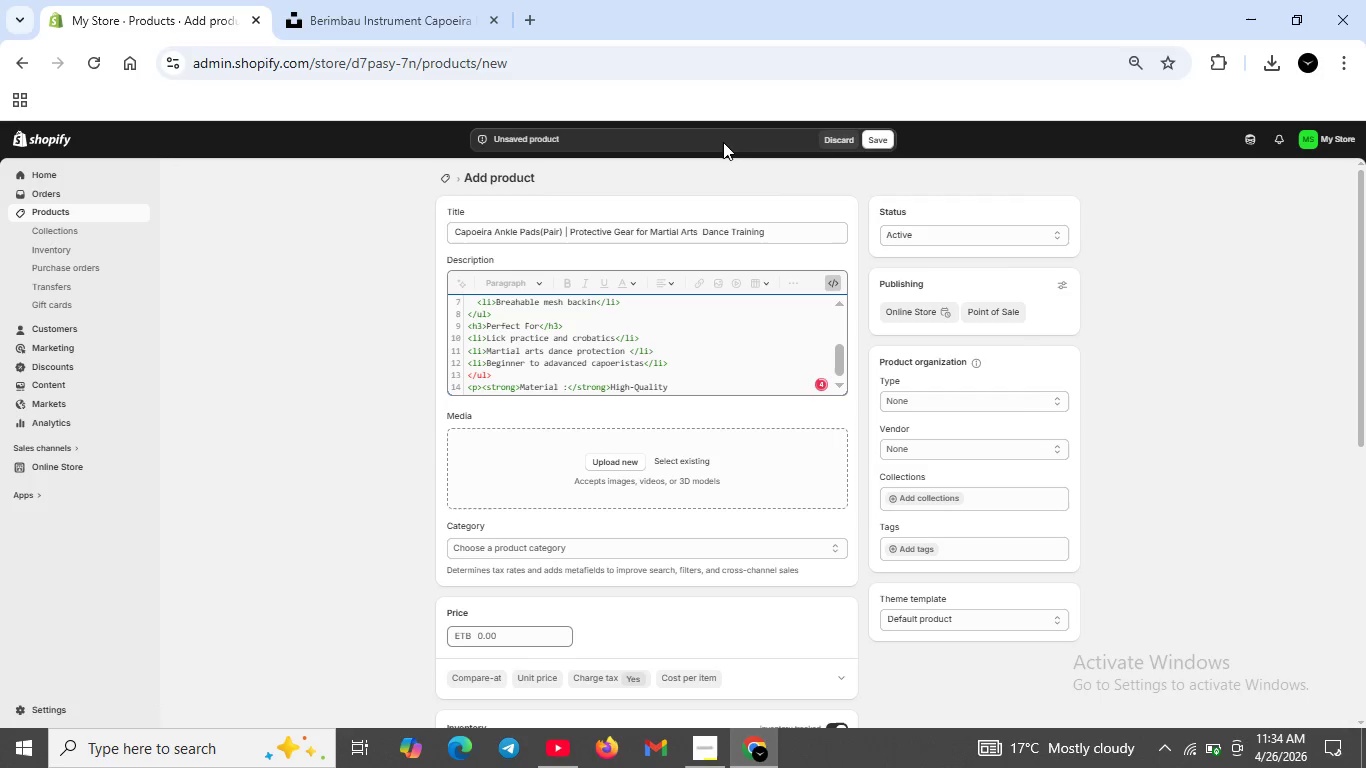 
double_click([723, 142])
 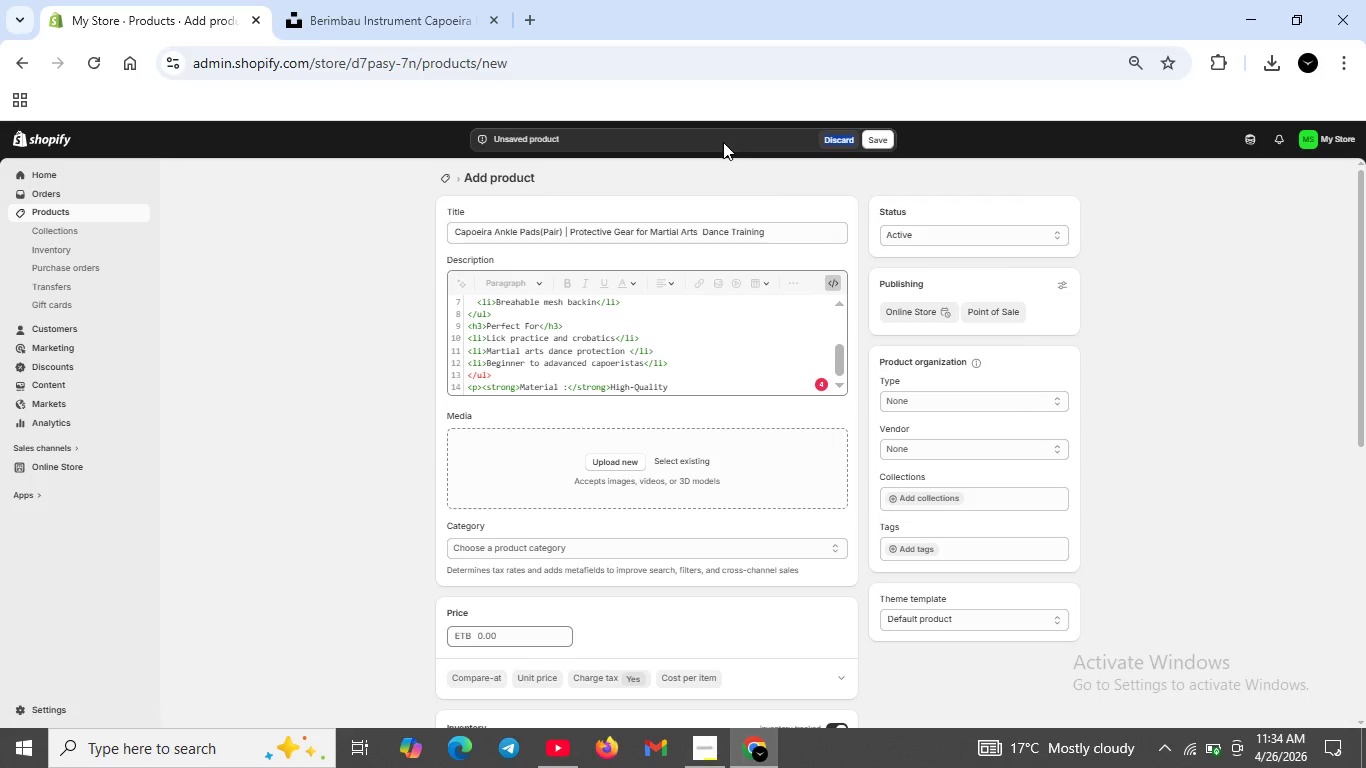 
key(Backspace)
 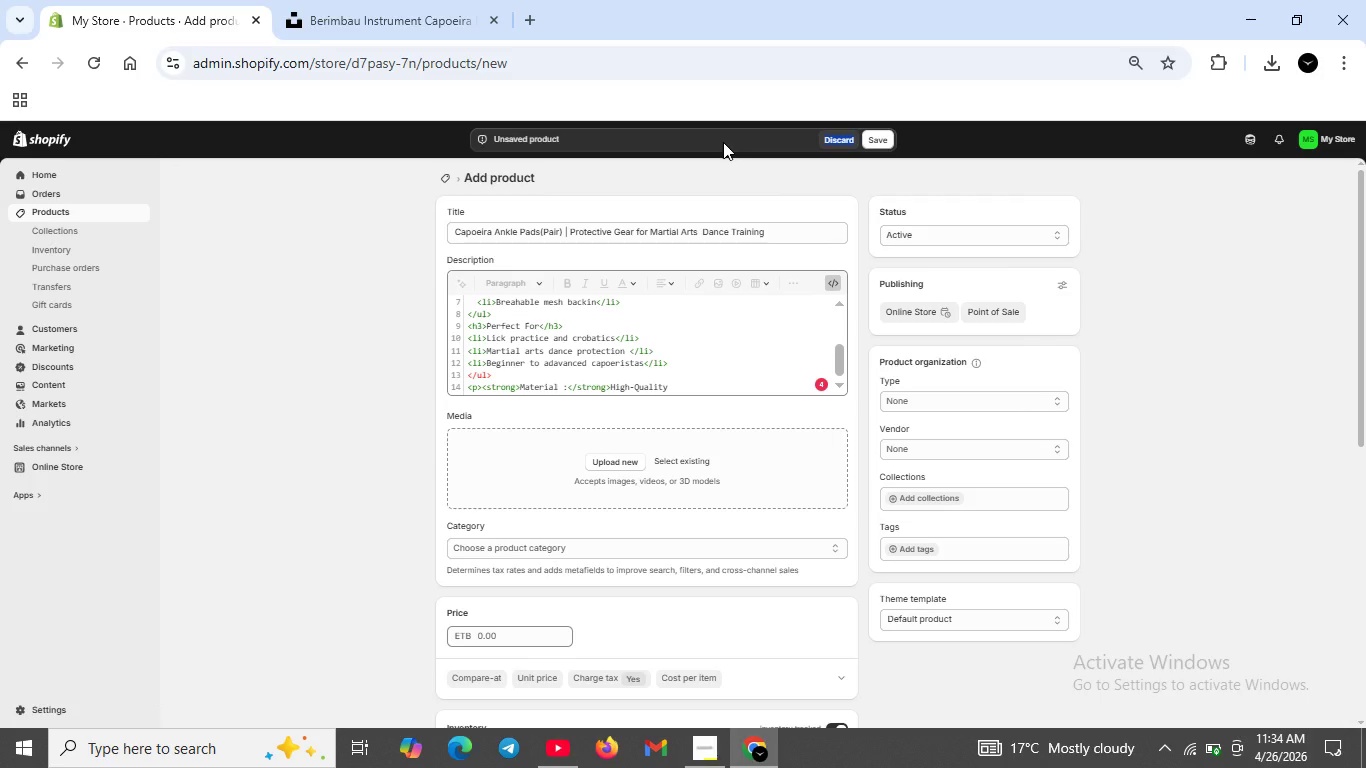 
key(Backspace)
 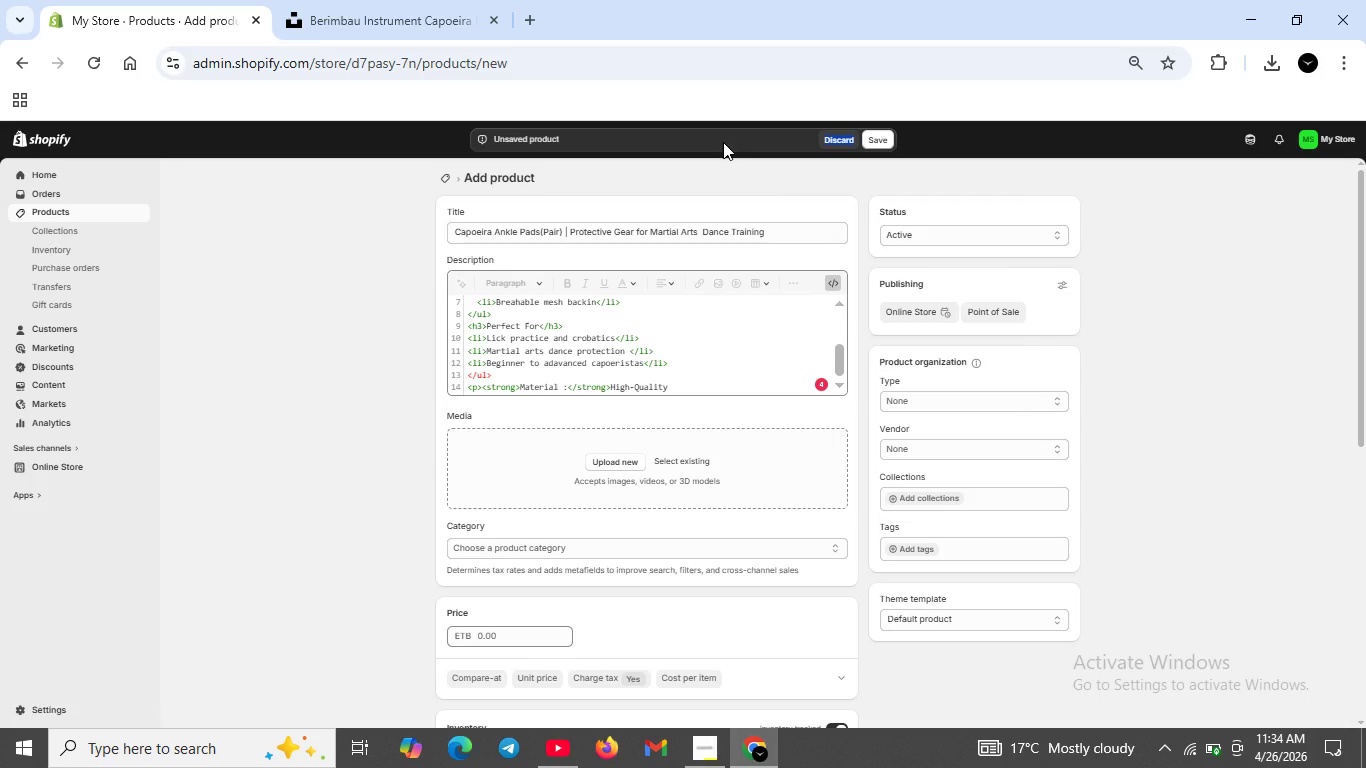 
key(Backspace)
 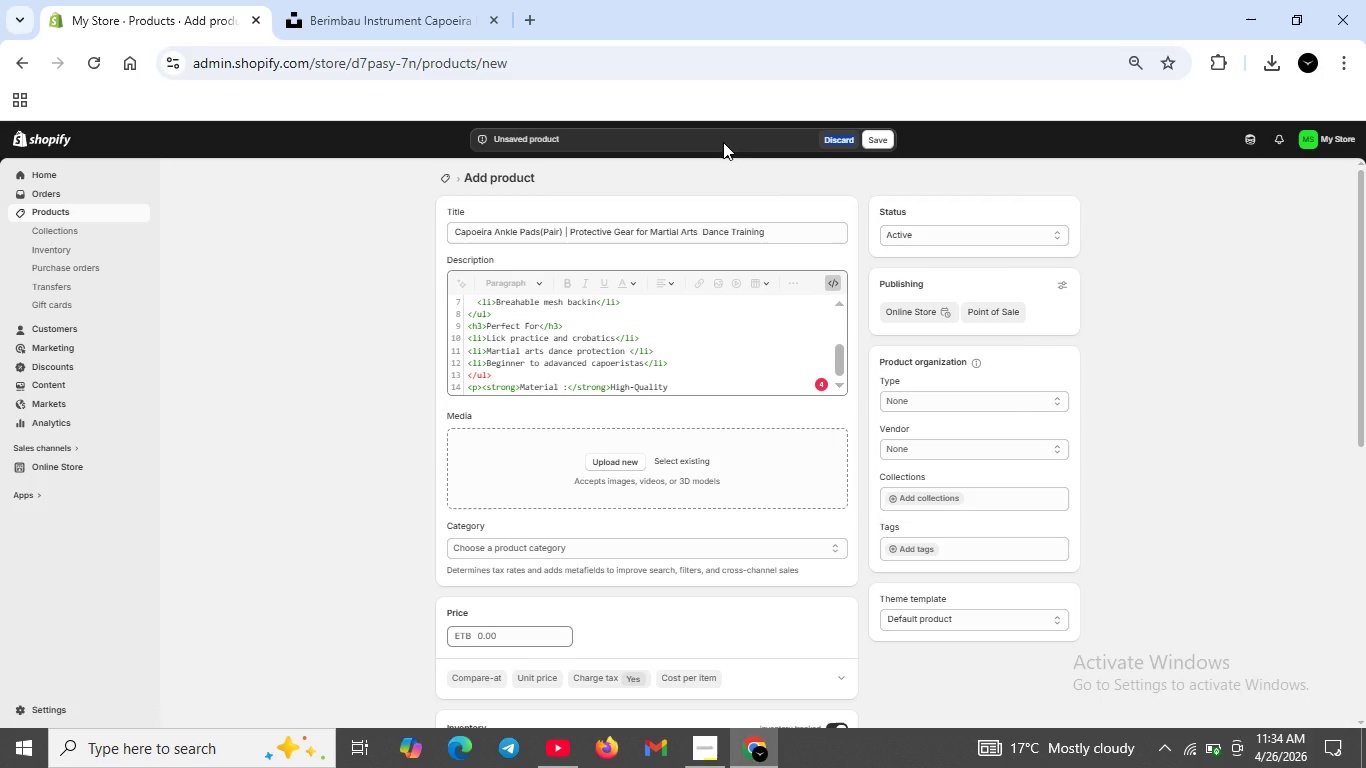 
key(Backspace)
 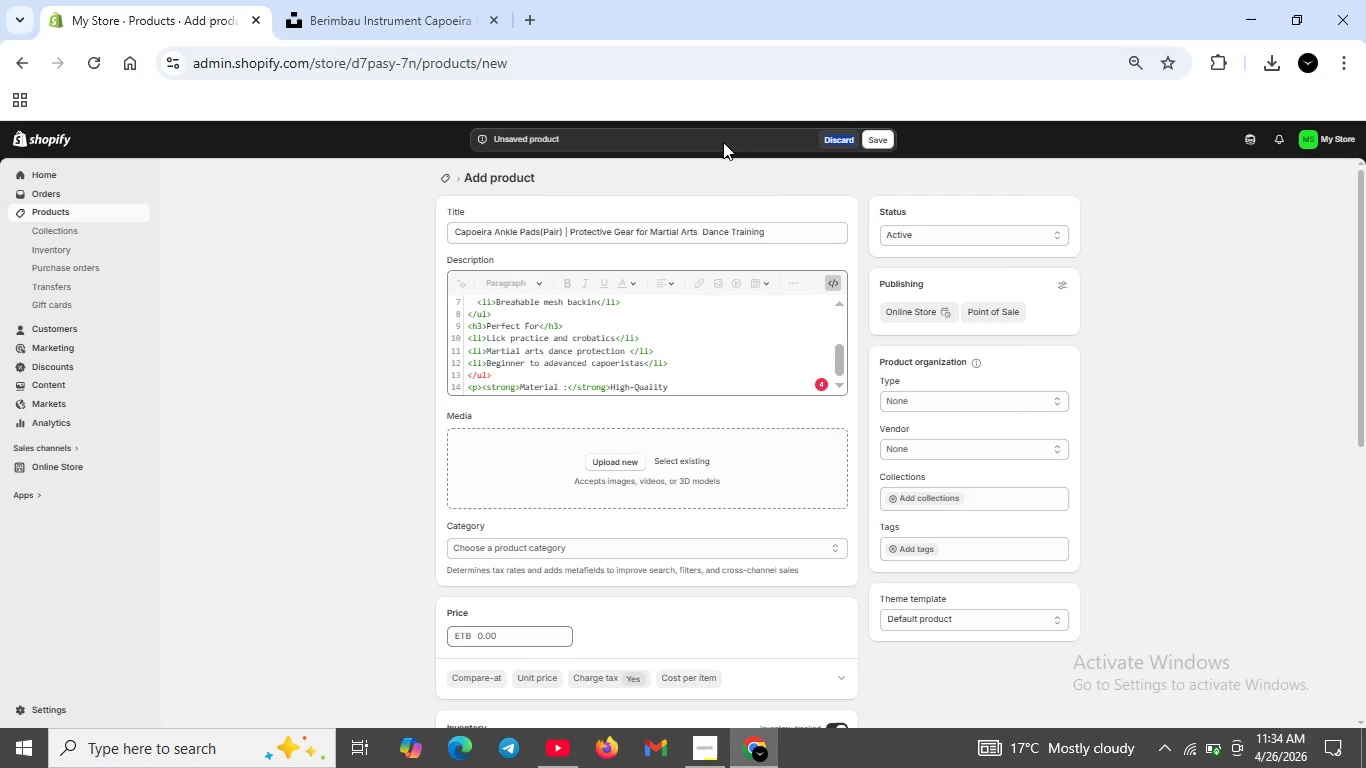 
key(Backspace)
 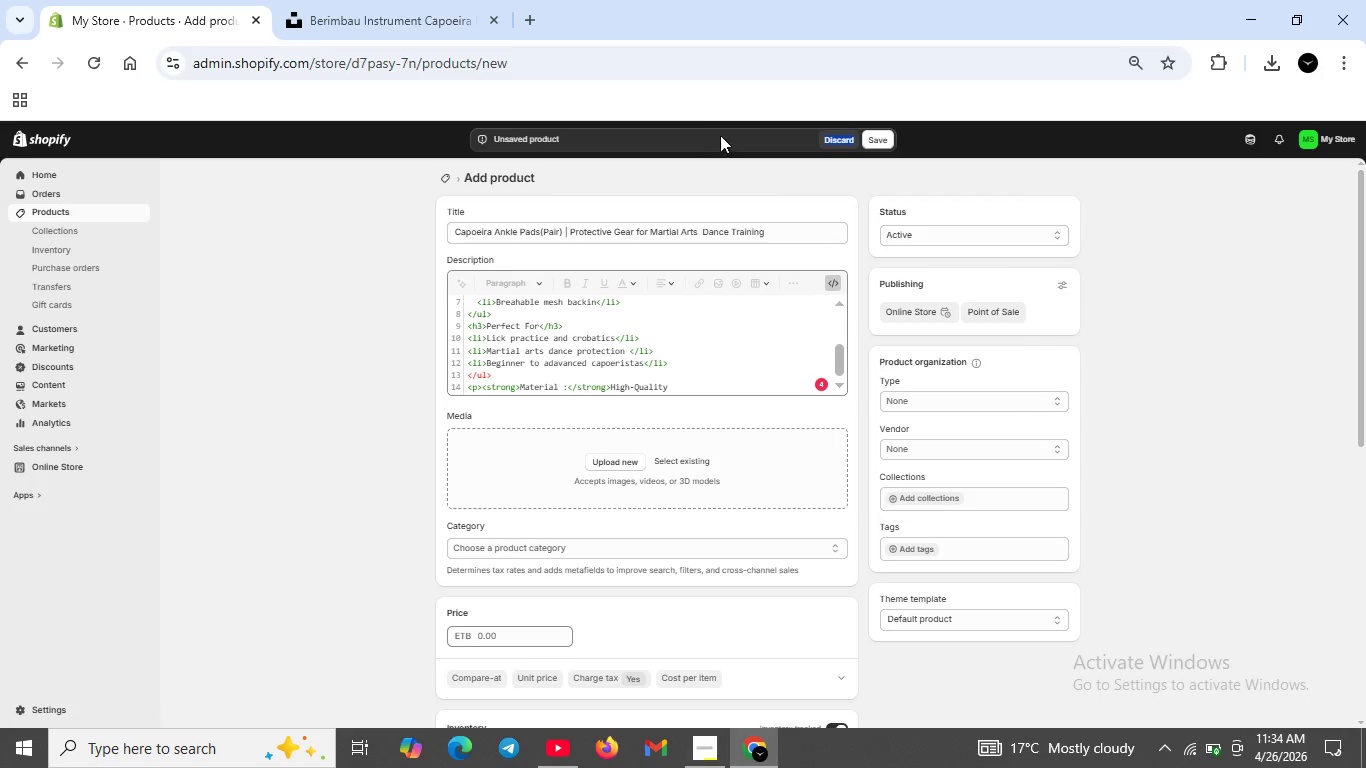 
double_click([780, 149])
 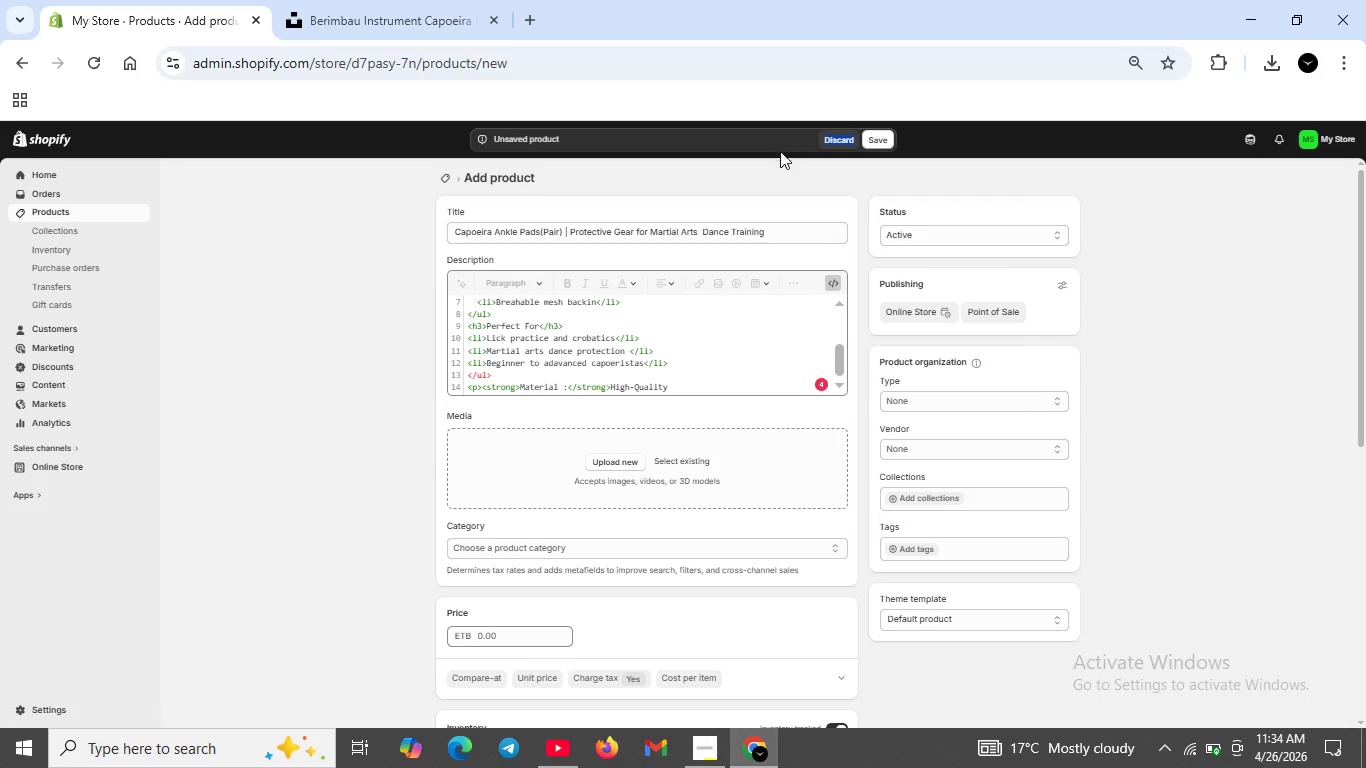 
triple_click([780, 149])
 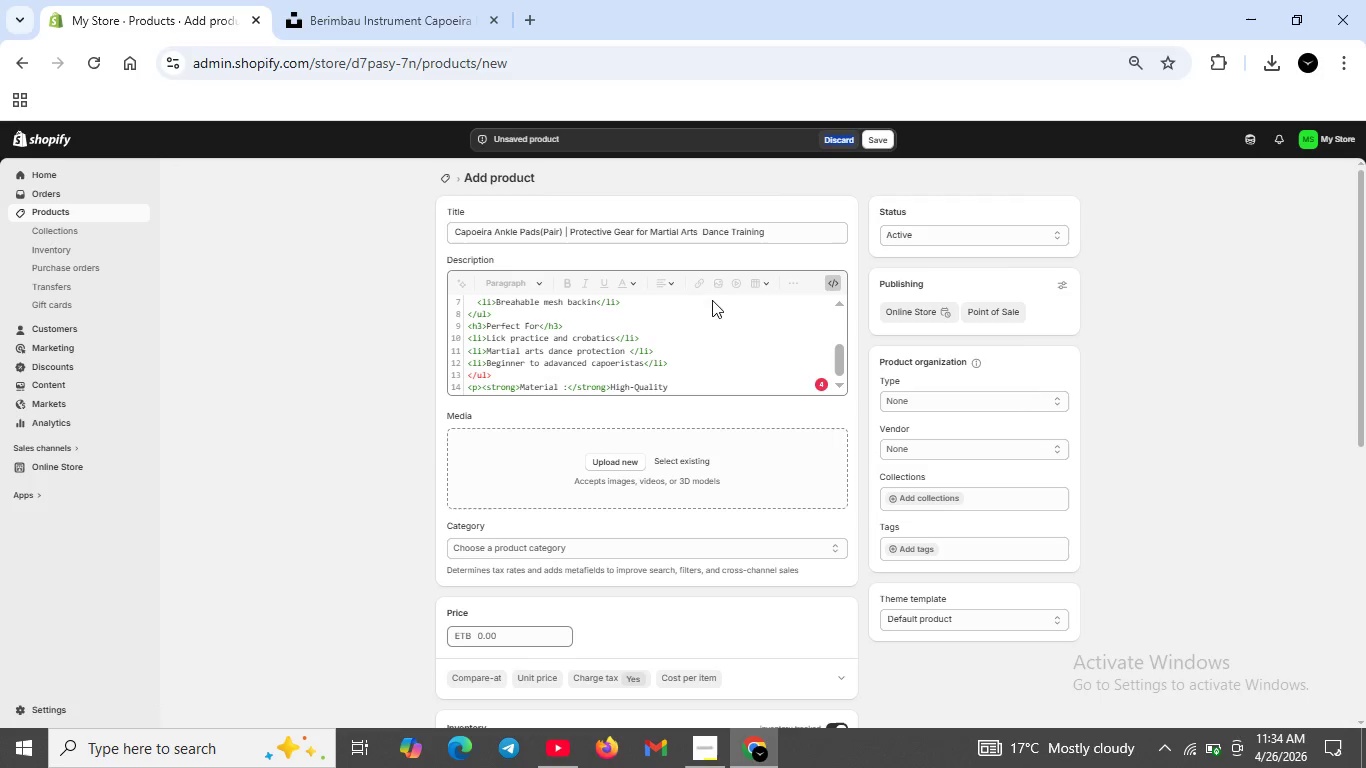 
triple_click([780, 149])
 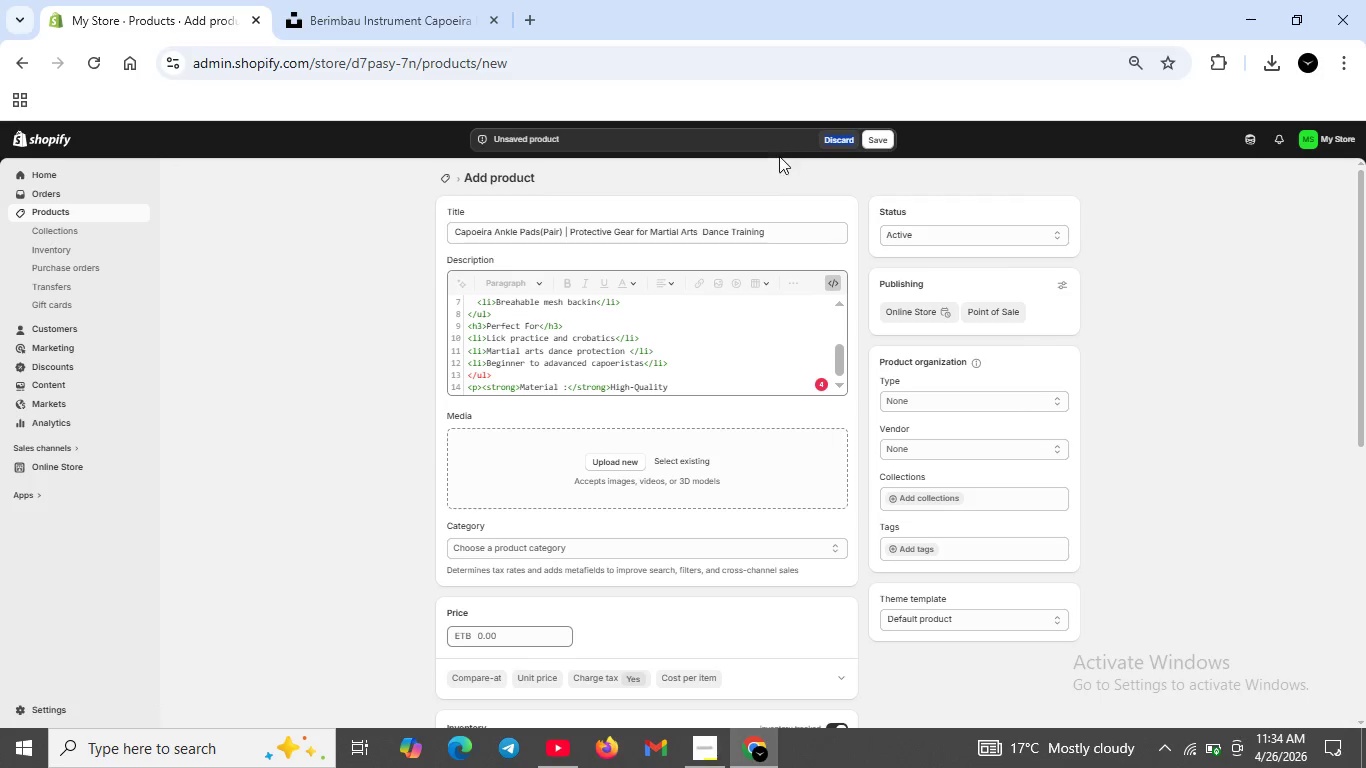 
triple_click([780, 149])
 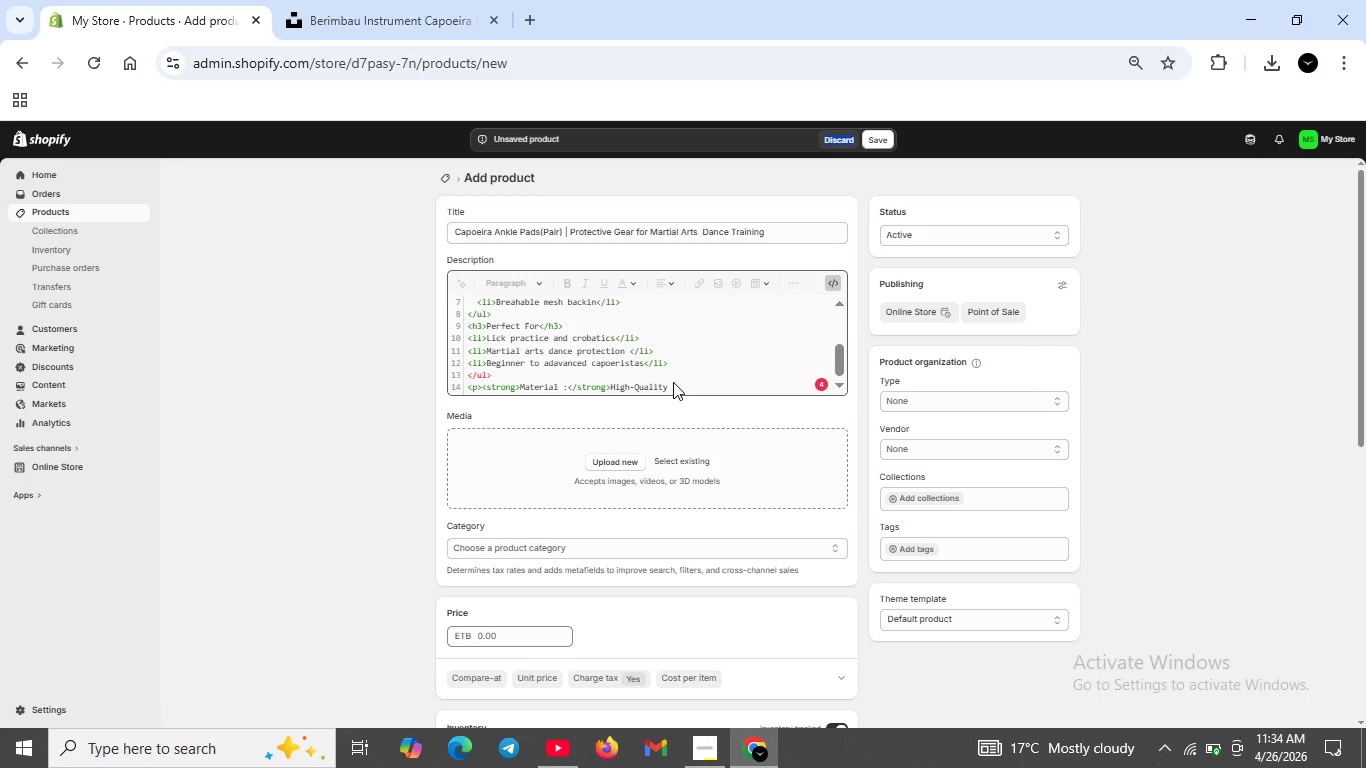 
left_click([672, 382])
 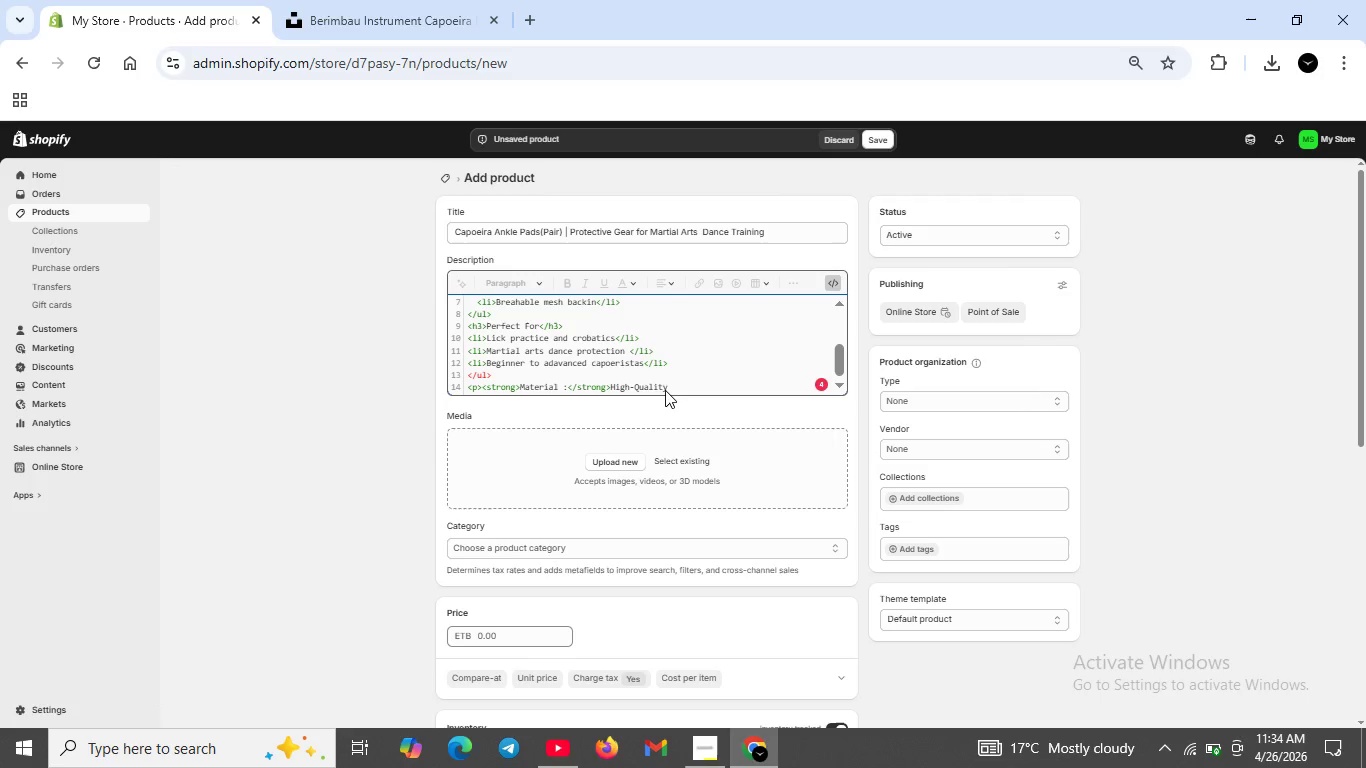 
left_click([665, 390])
 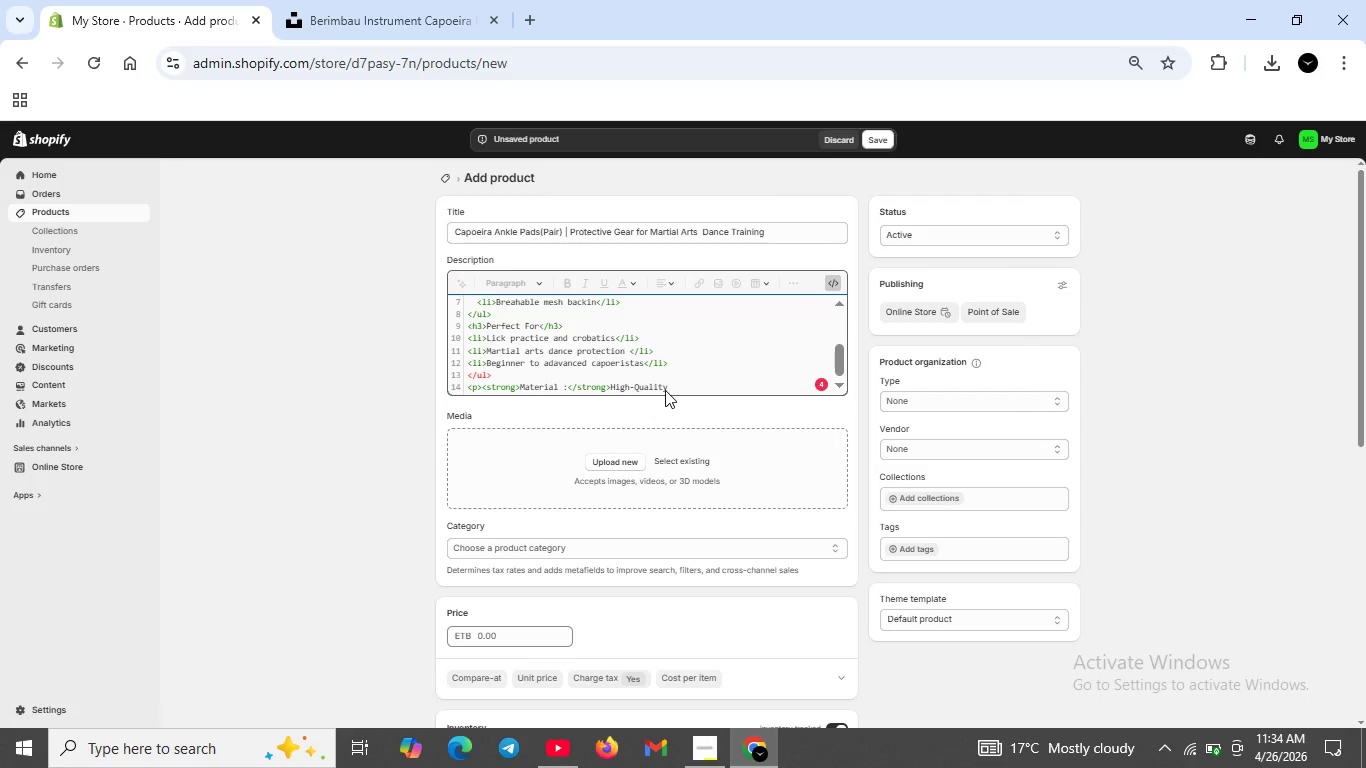 
key(ArrowRight)
 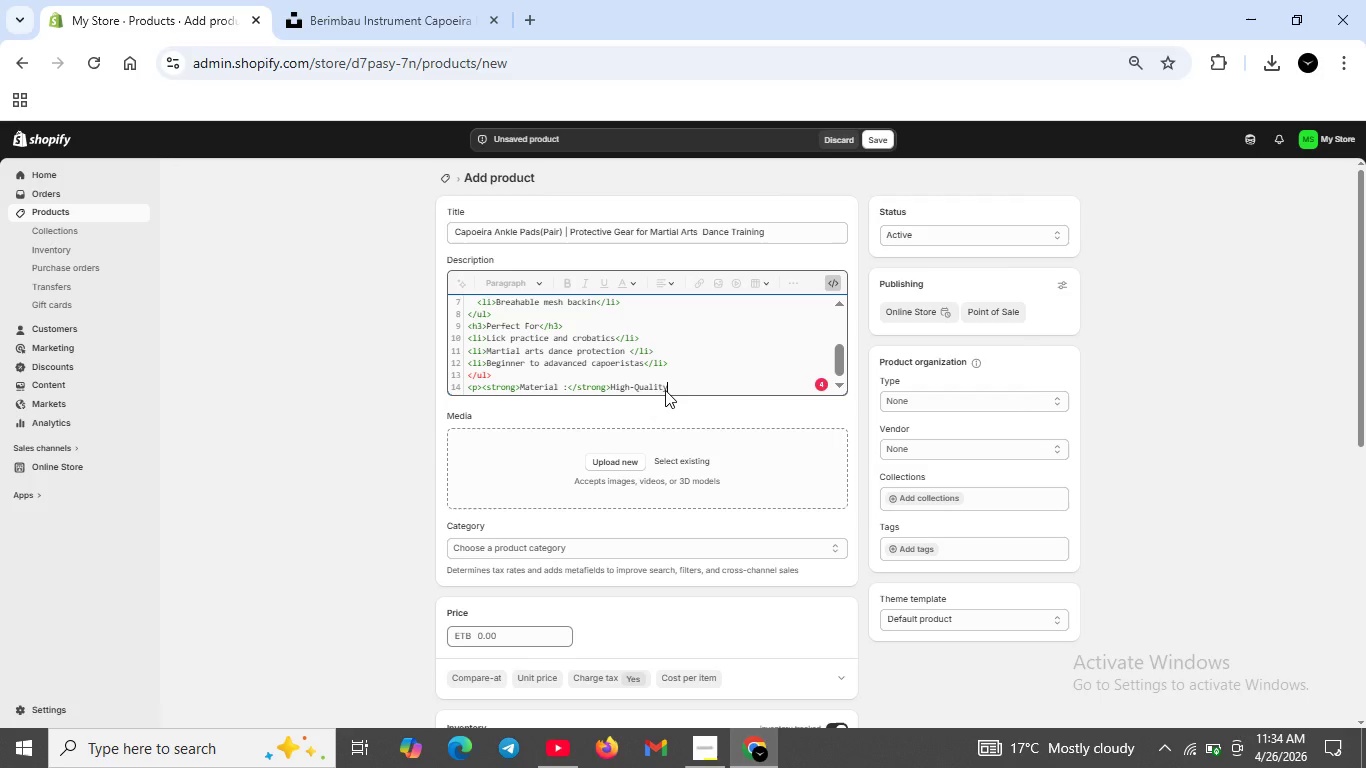 
key(Backspace)
key(Backspace)
key(Backspace)
key(Backspace)
key(Backspace)
key(Backspace)
key(Backspace)
type(density fom with moisture -wickingfabric cover)
 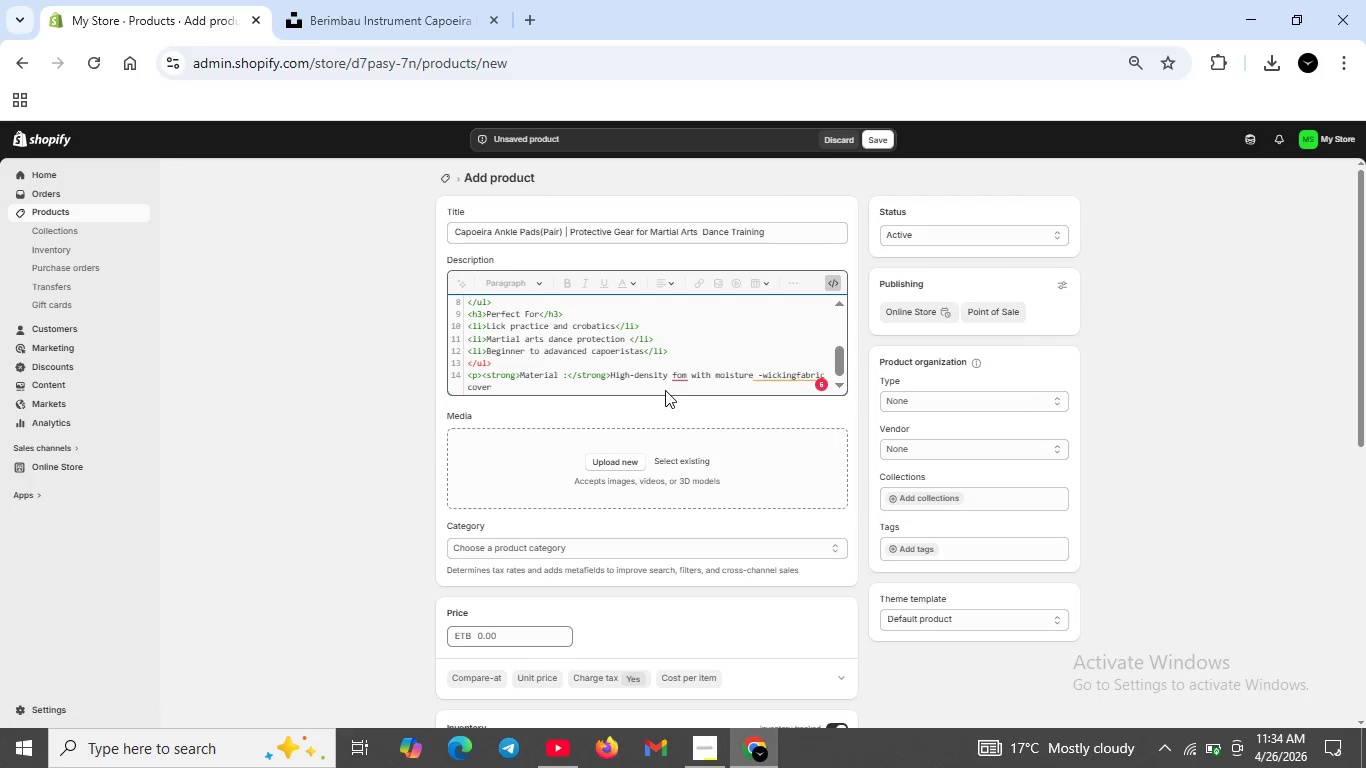 
key(Shift+ShiftRight)
 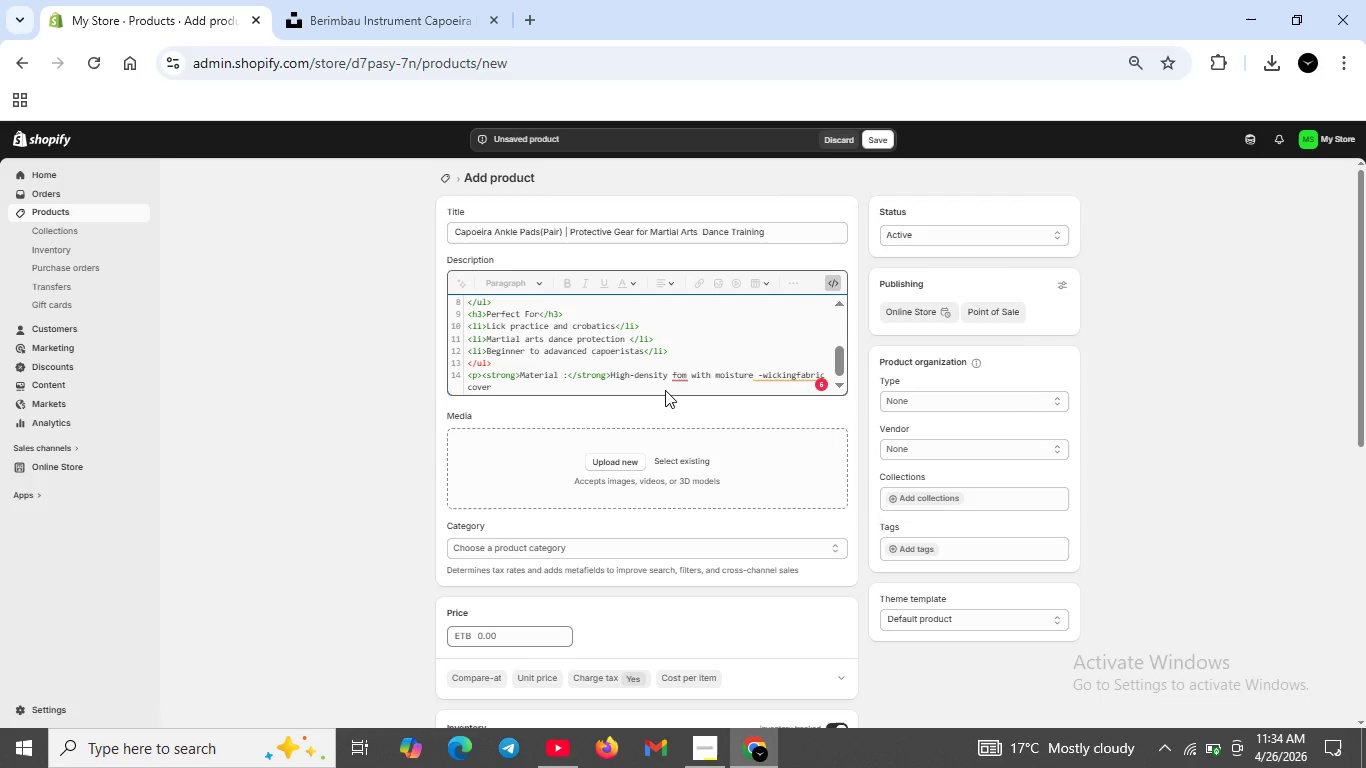 
key(Shift+Comma)
 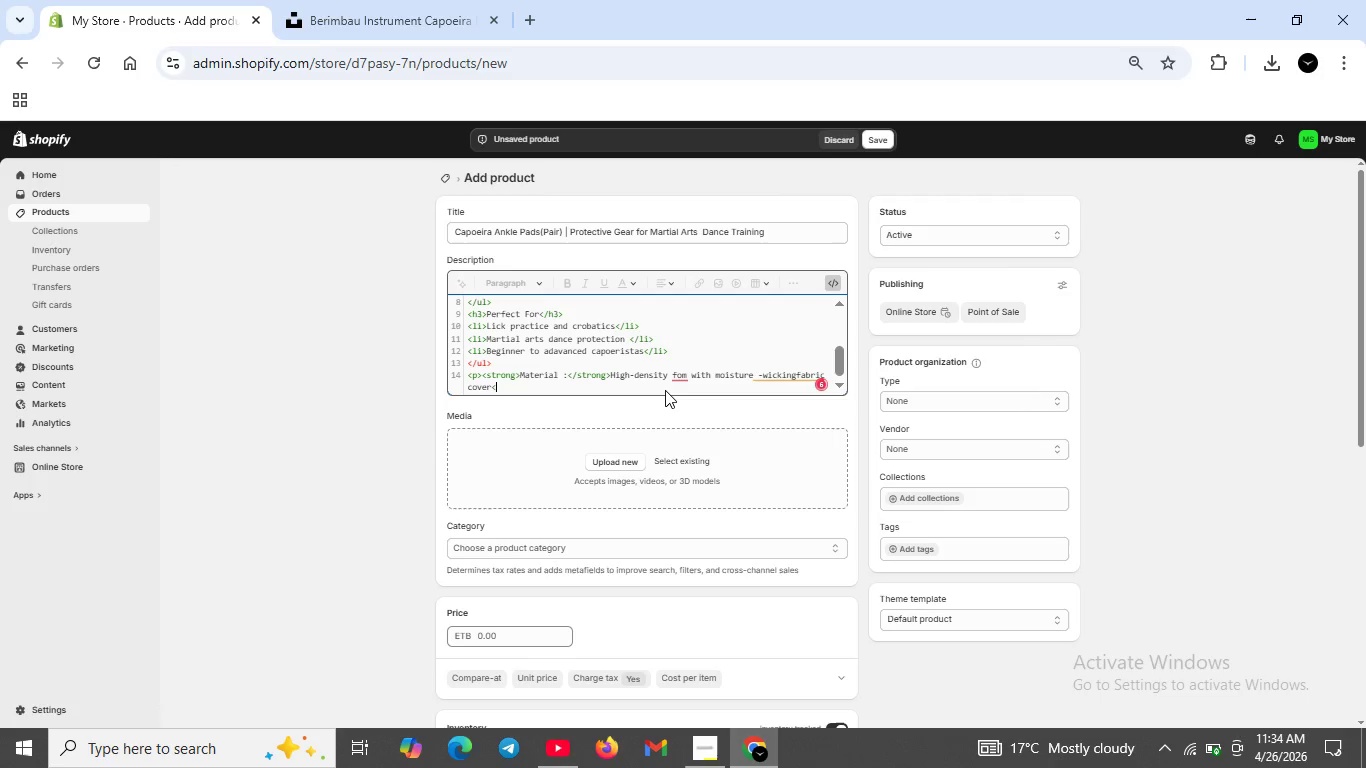 
key(Slash)
 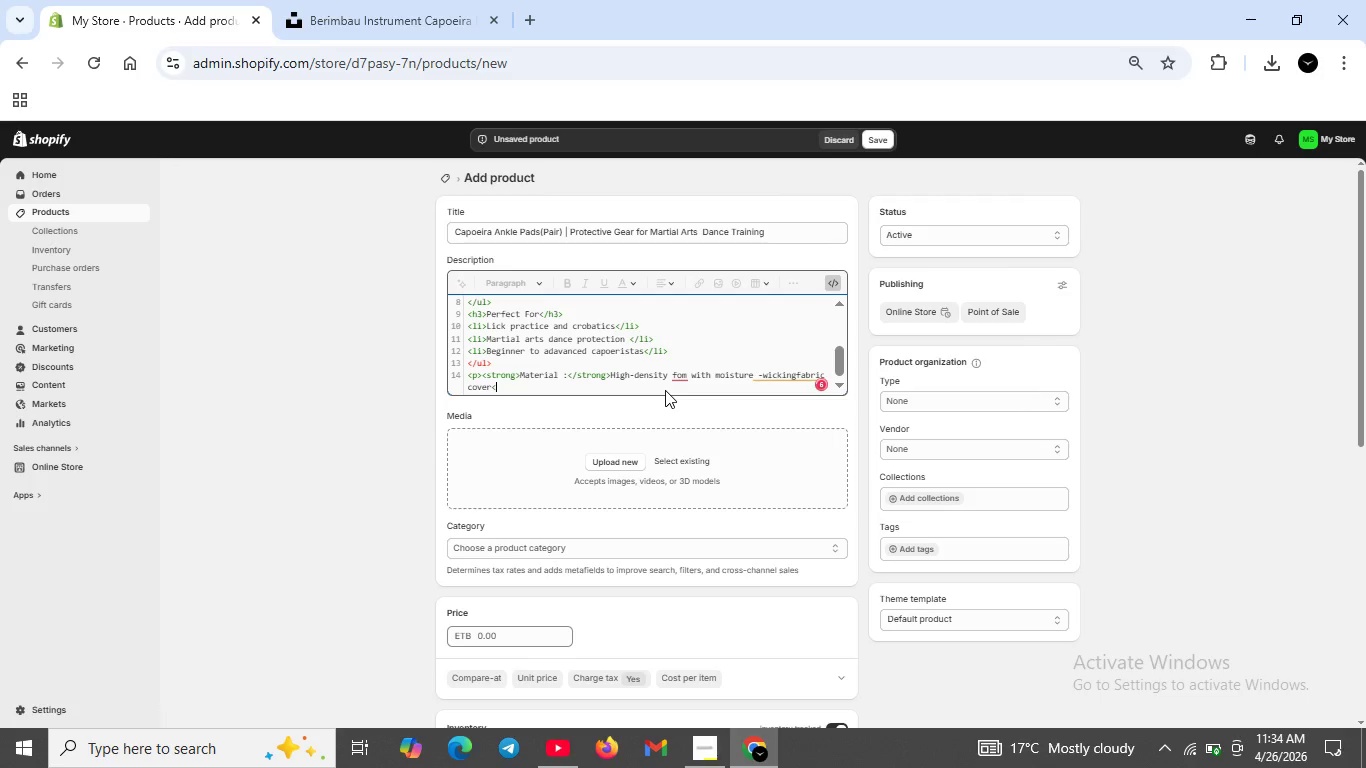 
key(P)
 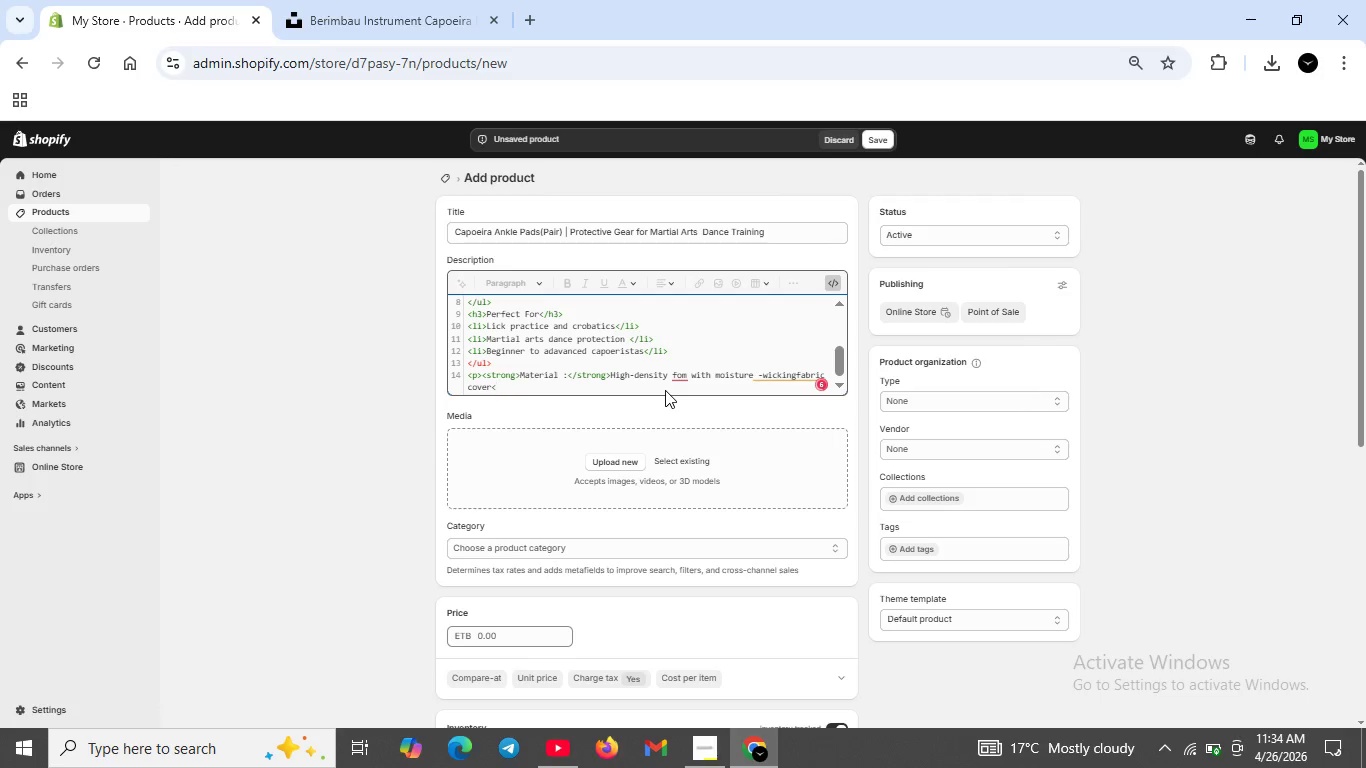 
key(Shift+ShiftRight)
 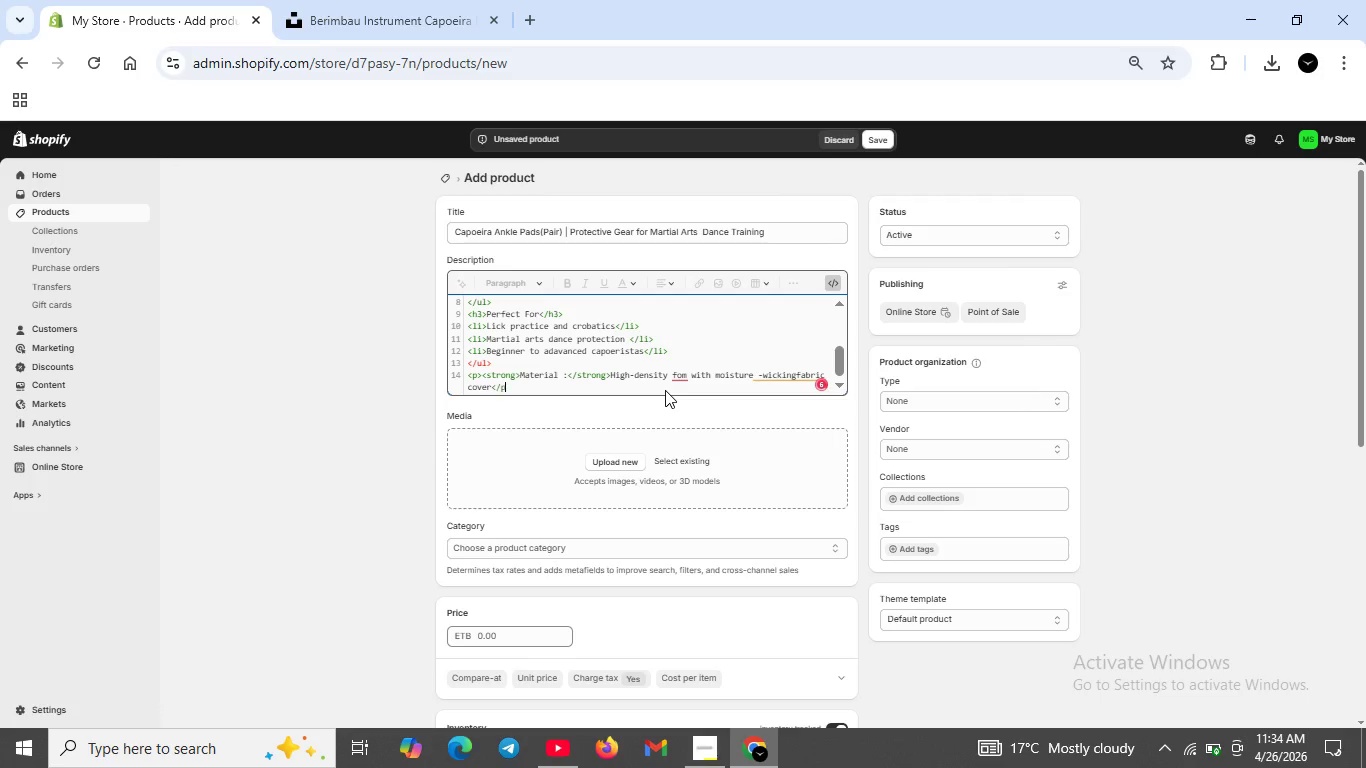 
key(Shift+Period)
 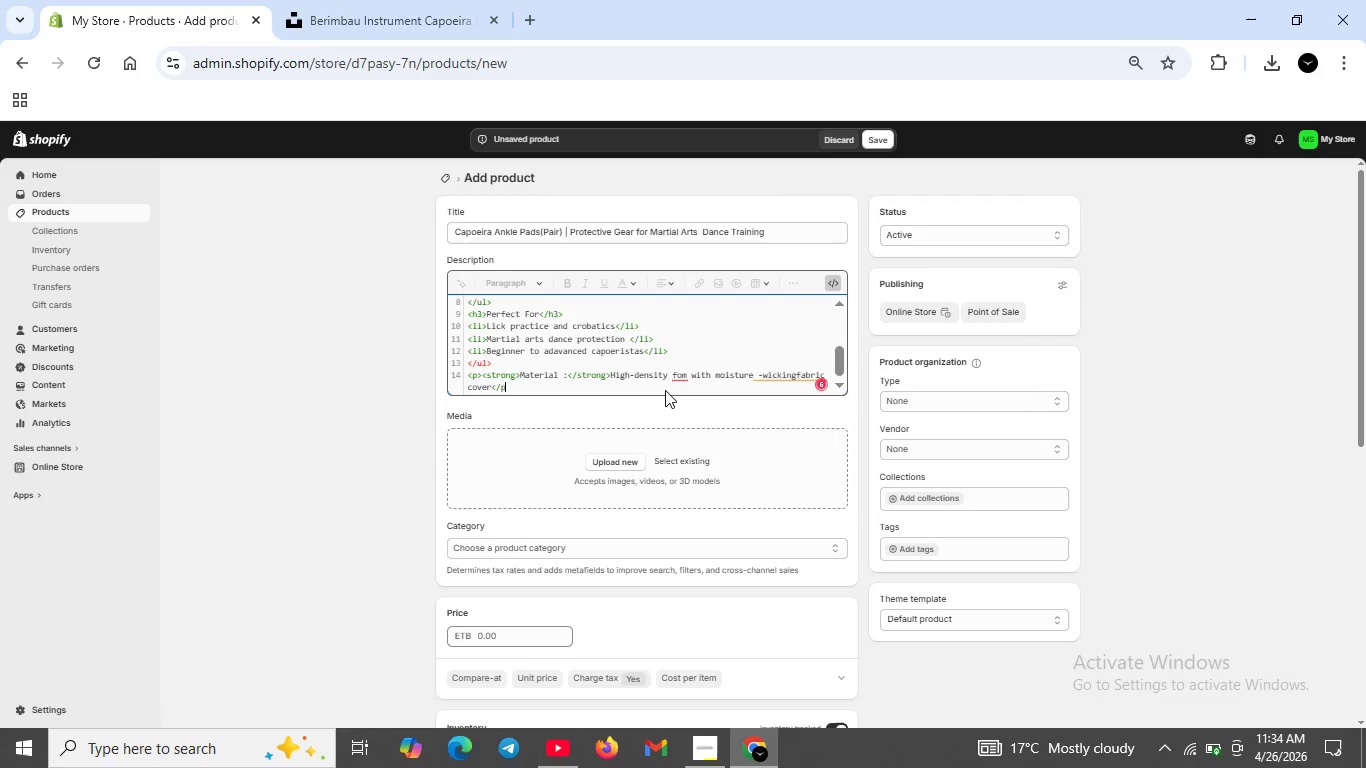 
key(Shift+ShiftRight)
 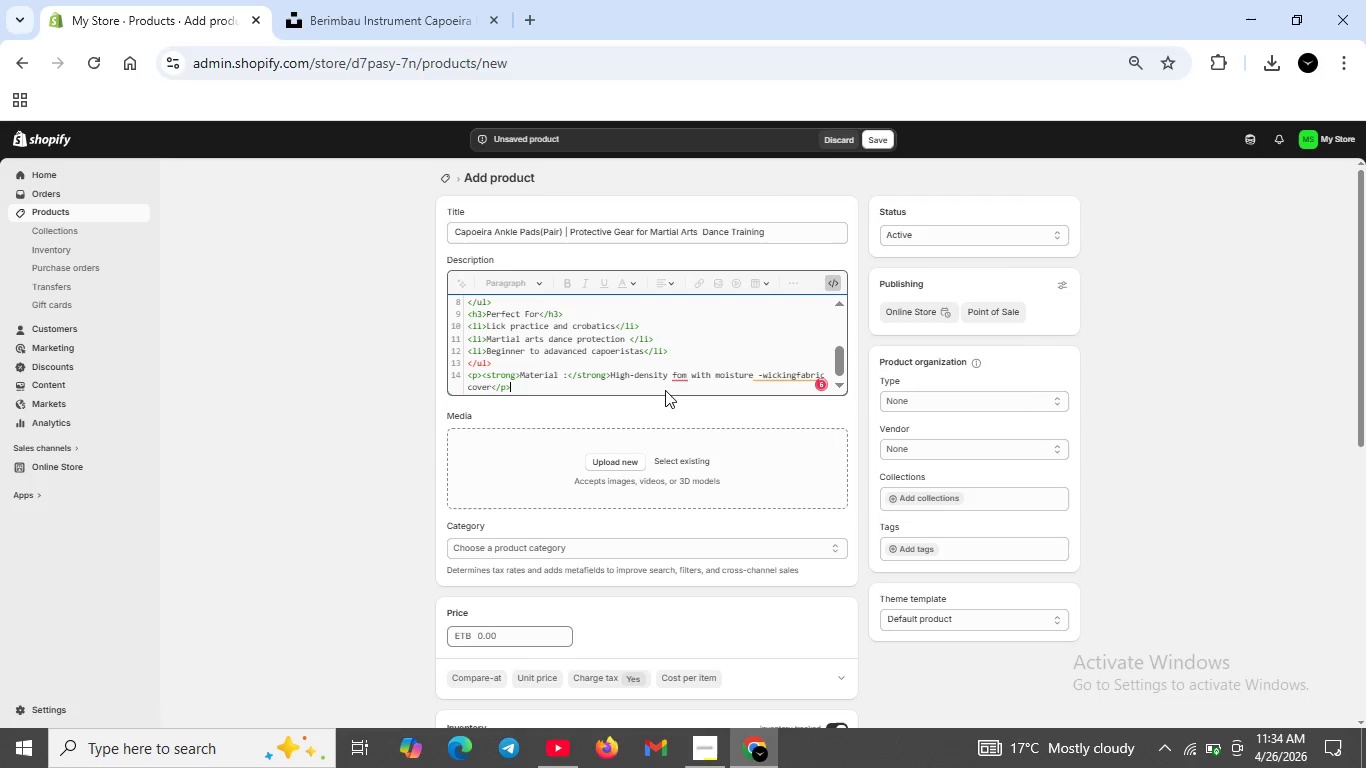 
key(Shift+Enter)
 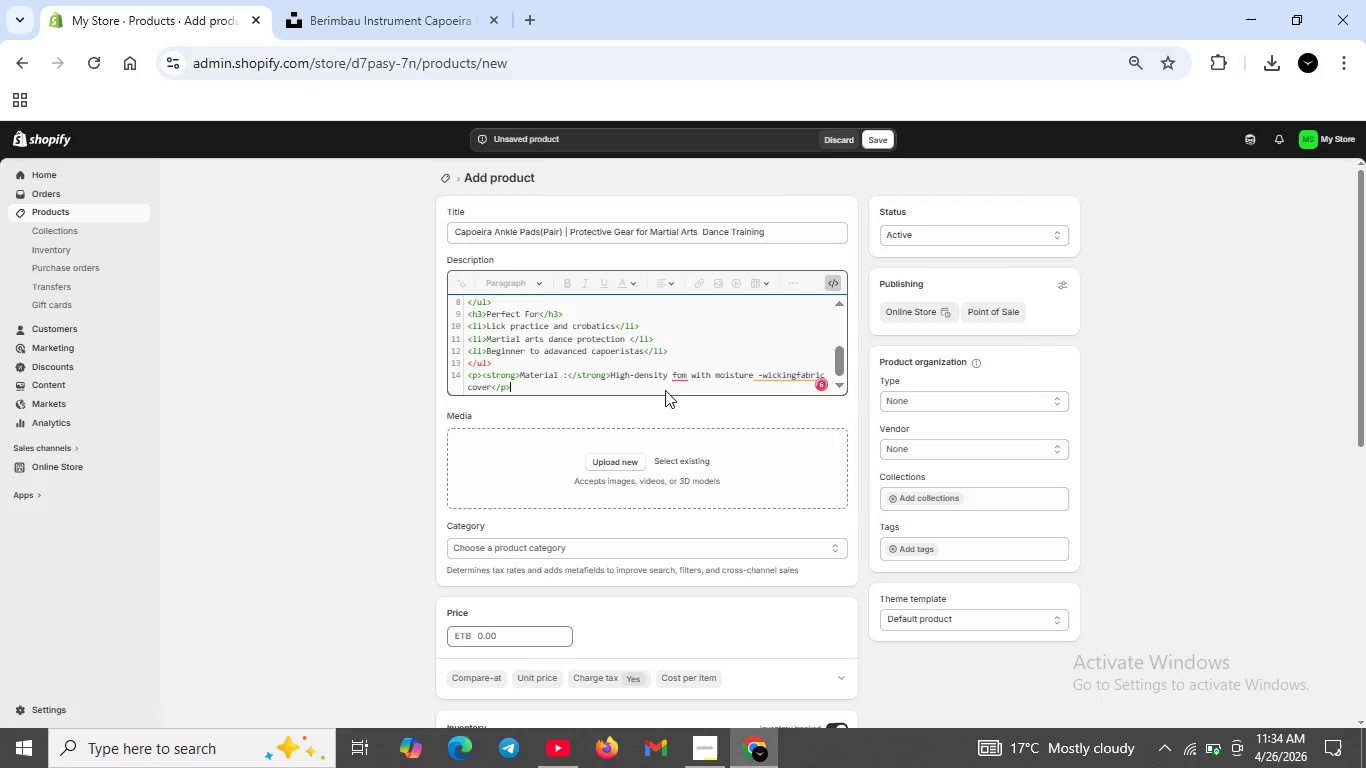 
key(Shift+ShiftRight)
 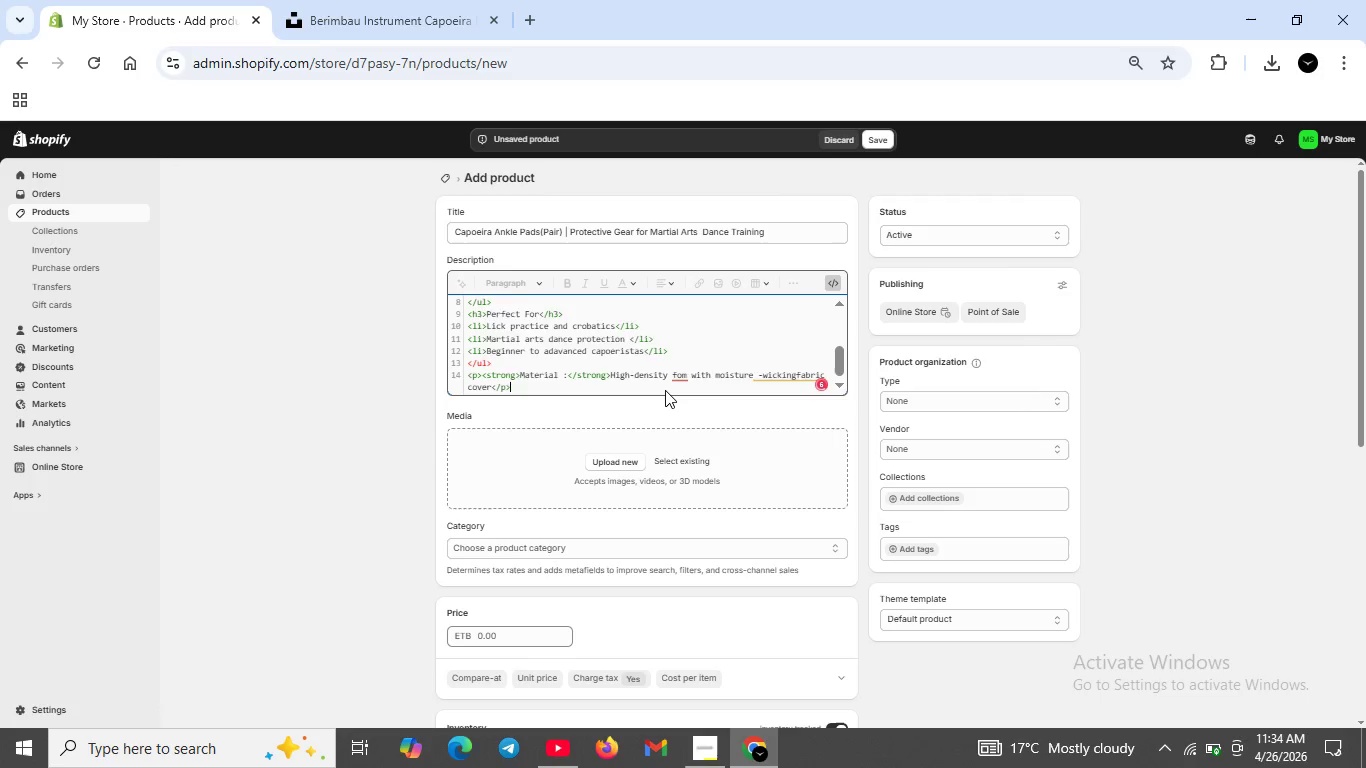 
key(Shift+Comma)
 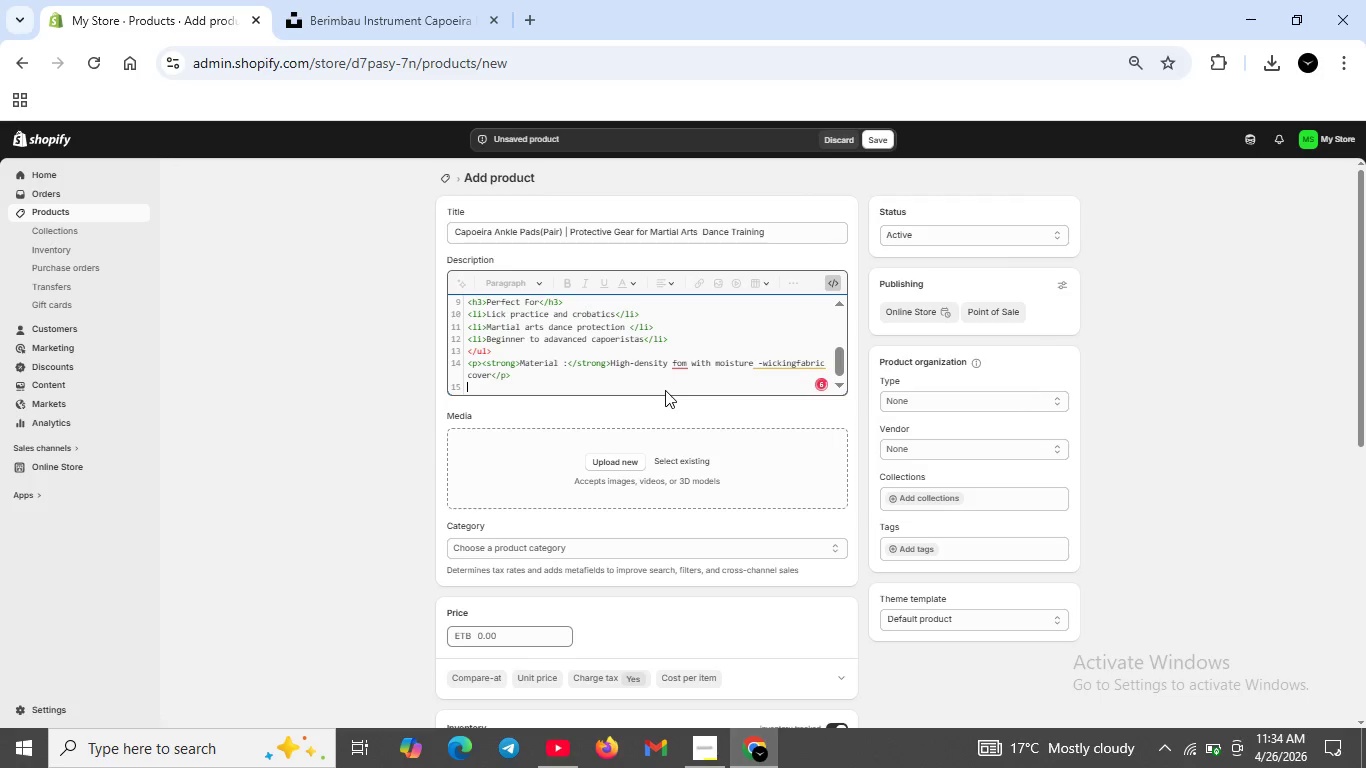 
key(P)
 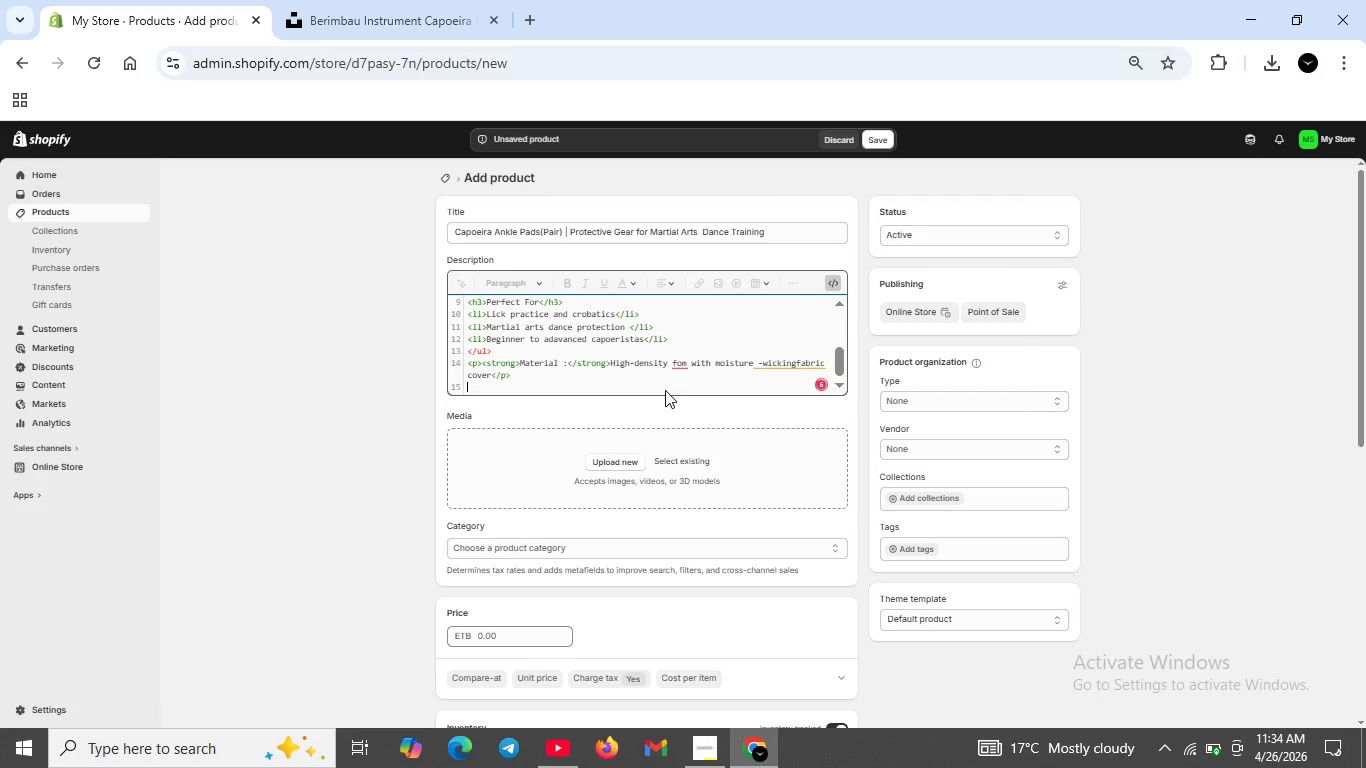 
key(Shift+ShiftRight)
 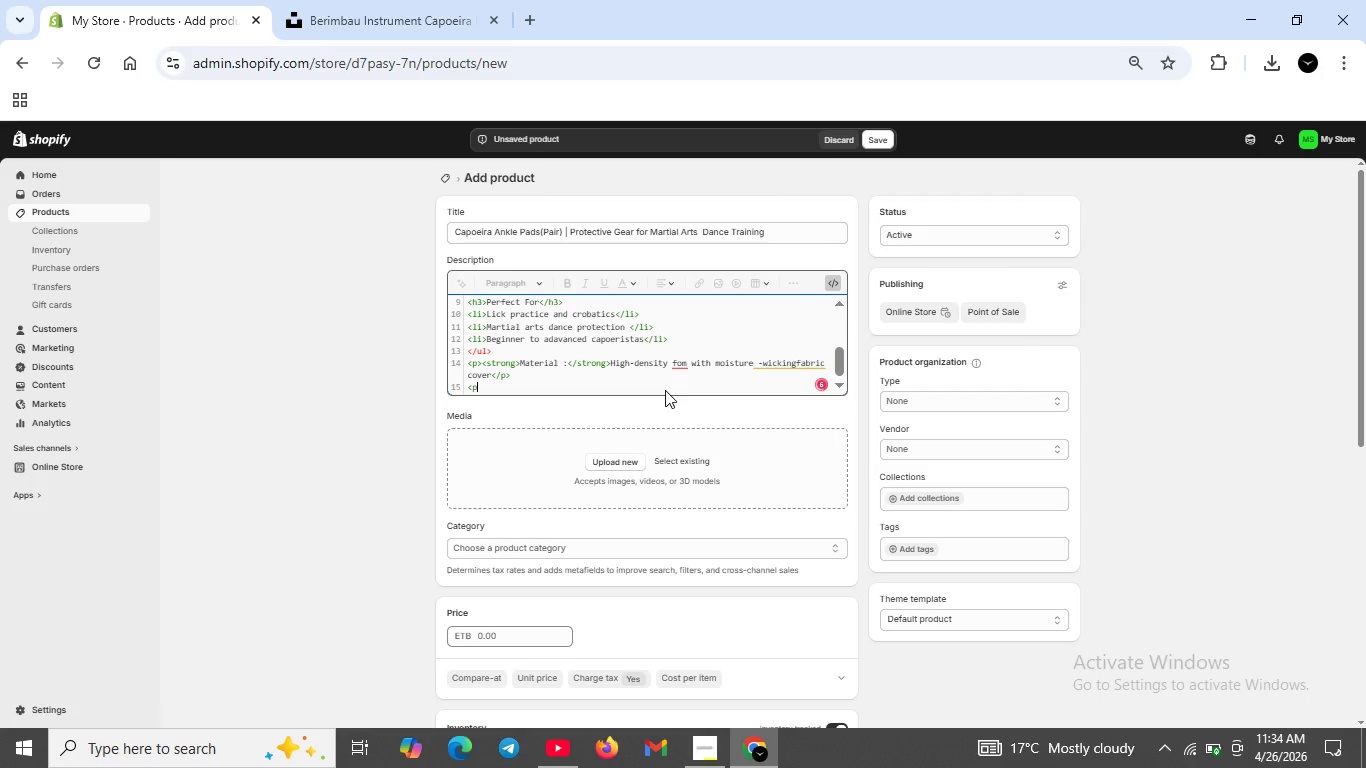 
key(Shift+Period)
 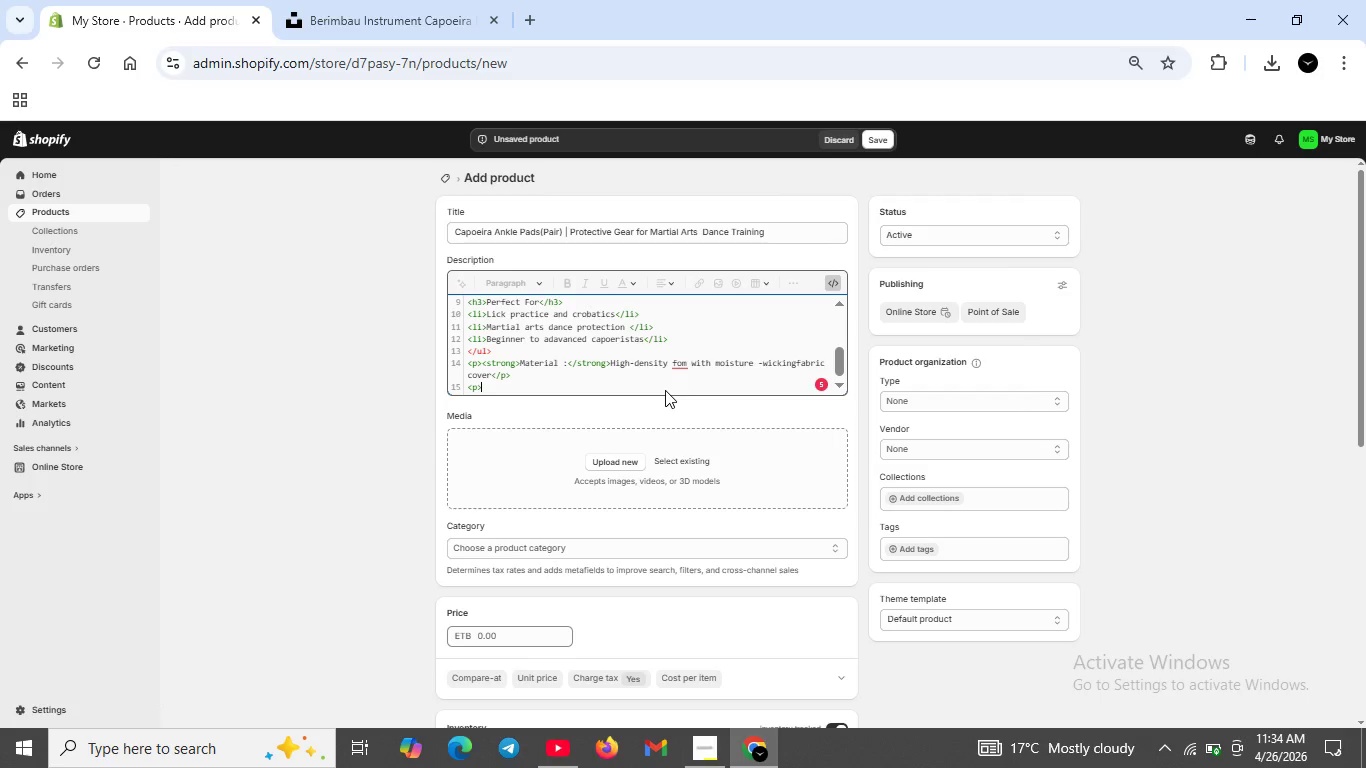 
type(<strong<)
key(Backspace)
type(>Cra)
key(Backspace)
key(Backspace)
type(are ins)
key(Backspace)
key(Backspace)
key(Backspace)
type(Instruction</stromg> H)
key(Backspace)
key(Backspace)
type(Hand wash with em)
key(Backspace)
key(Backspace)
type(me)
 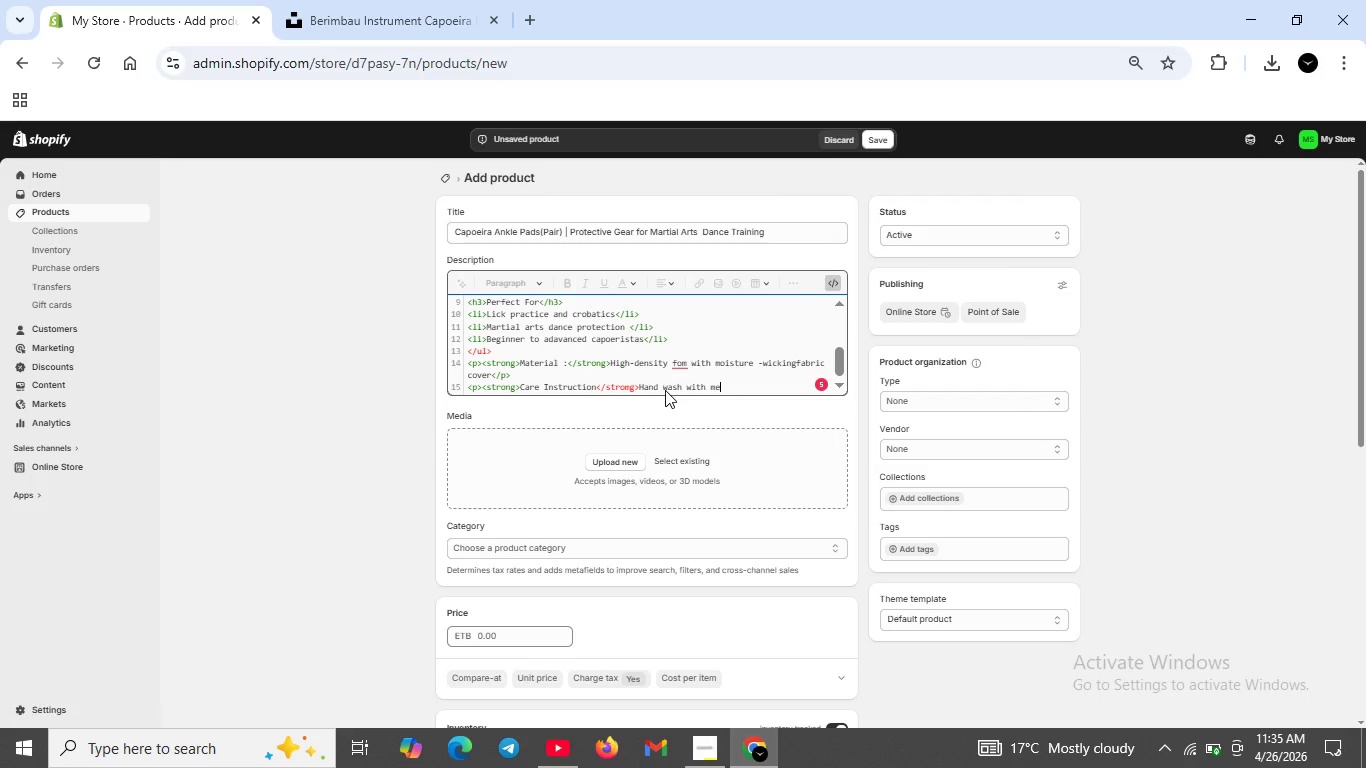 
key(Backspace)
type(ild soap )
key(Backspace)
type(. Air)
 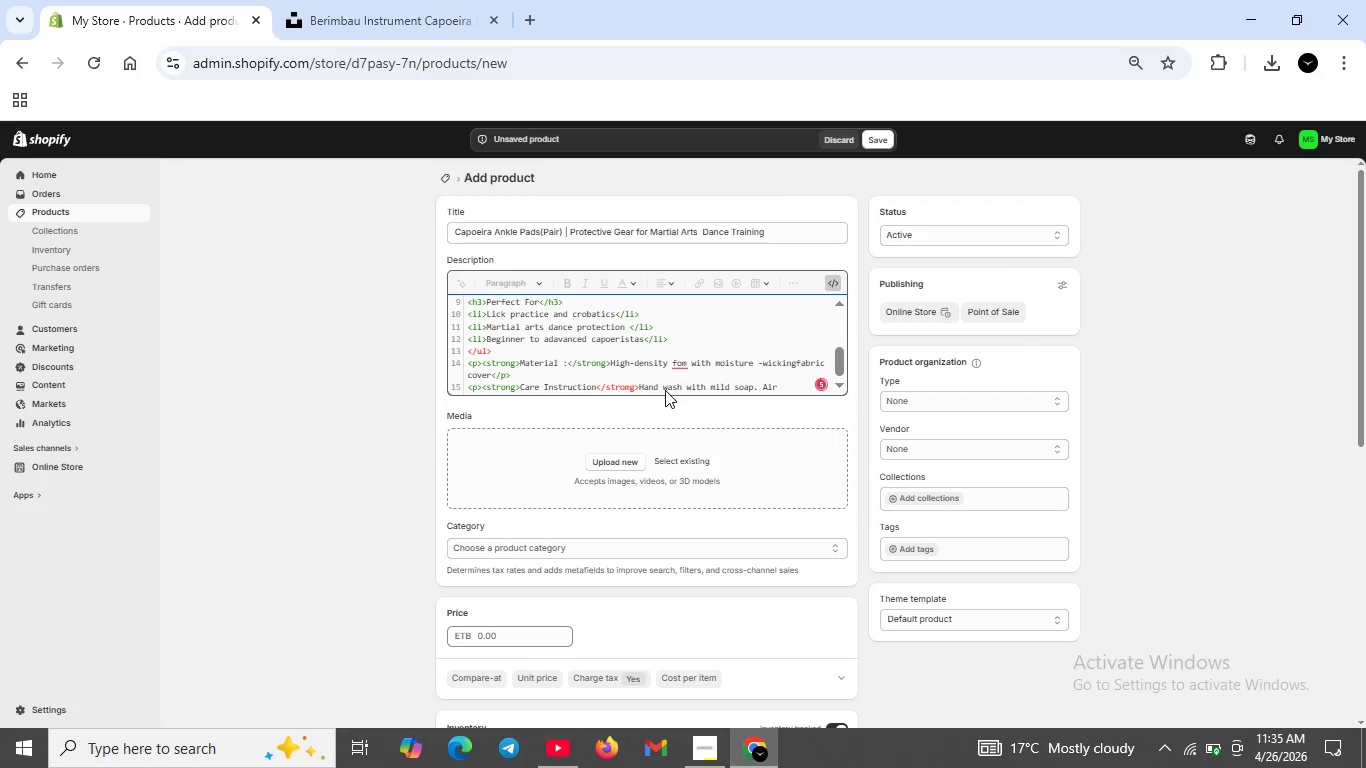 
key(ArrowLeft)
 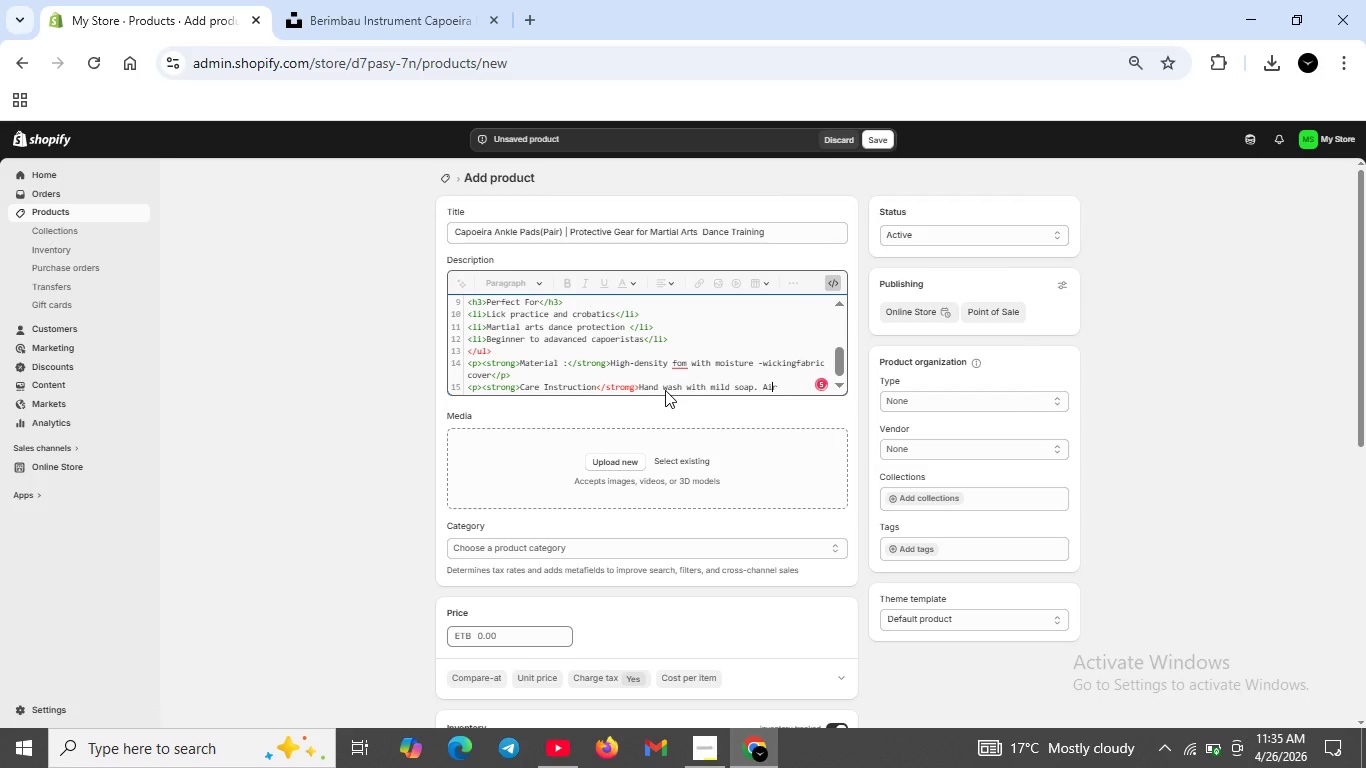 
key(ArrowLeft)
 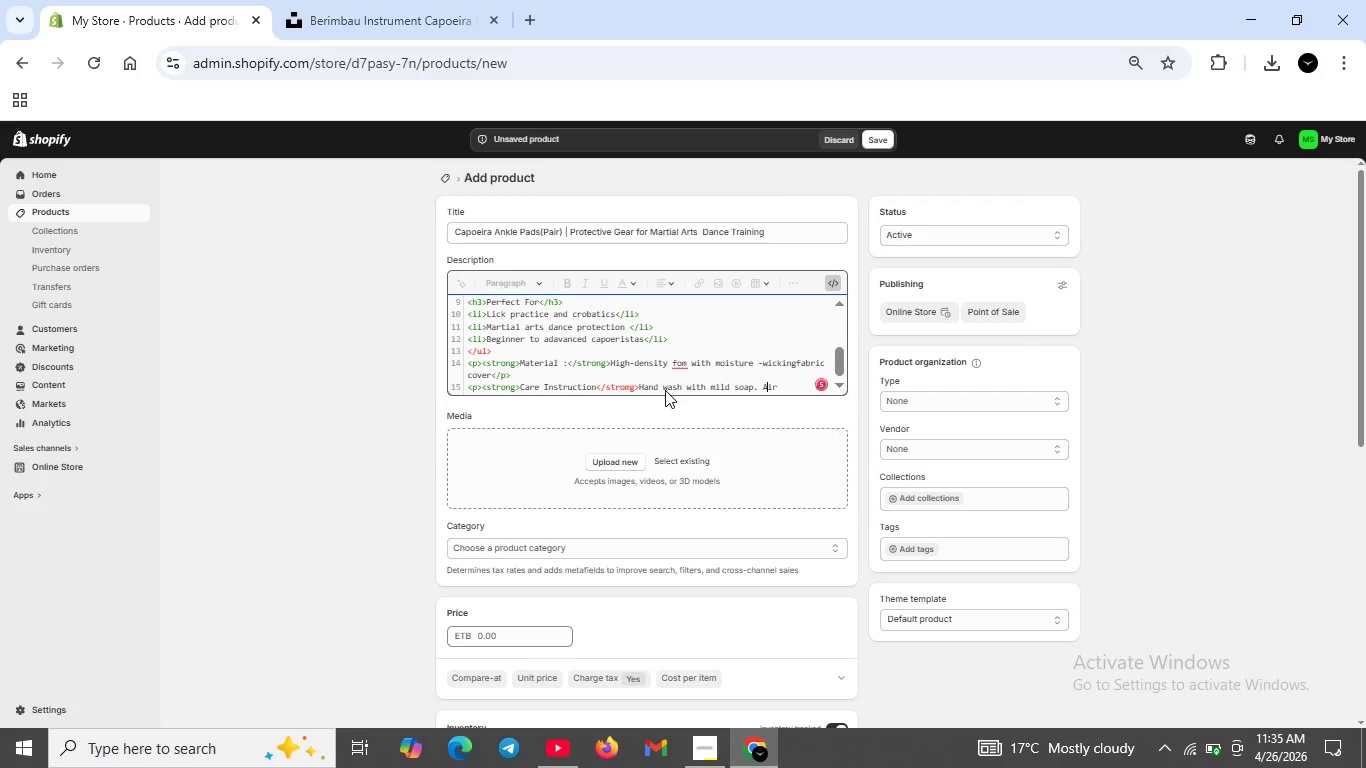 
key(ArrowLeft)
 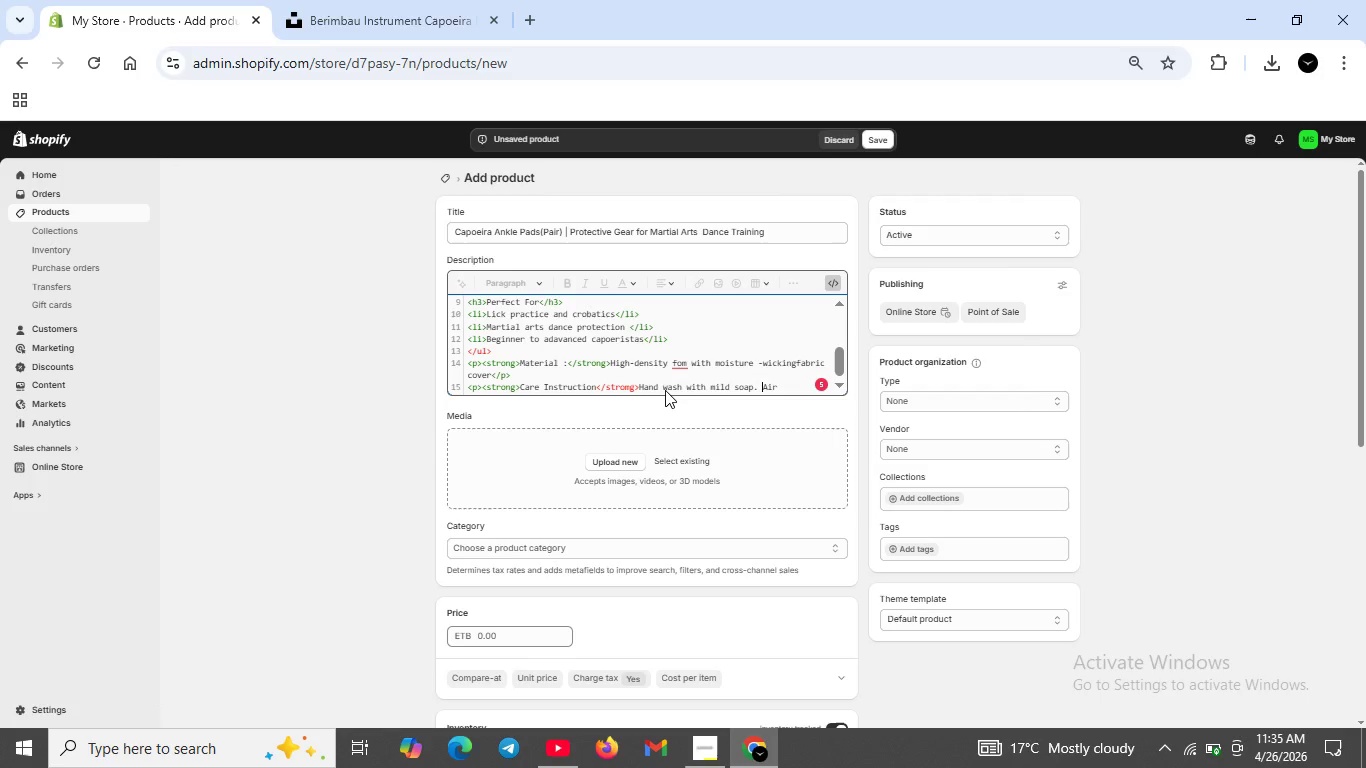 
key(Backspace)
 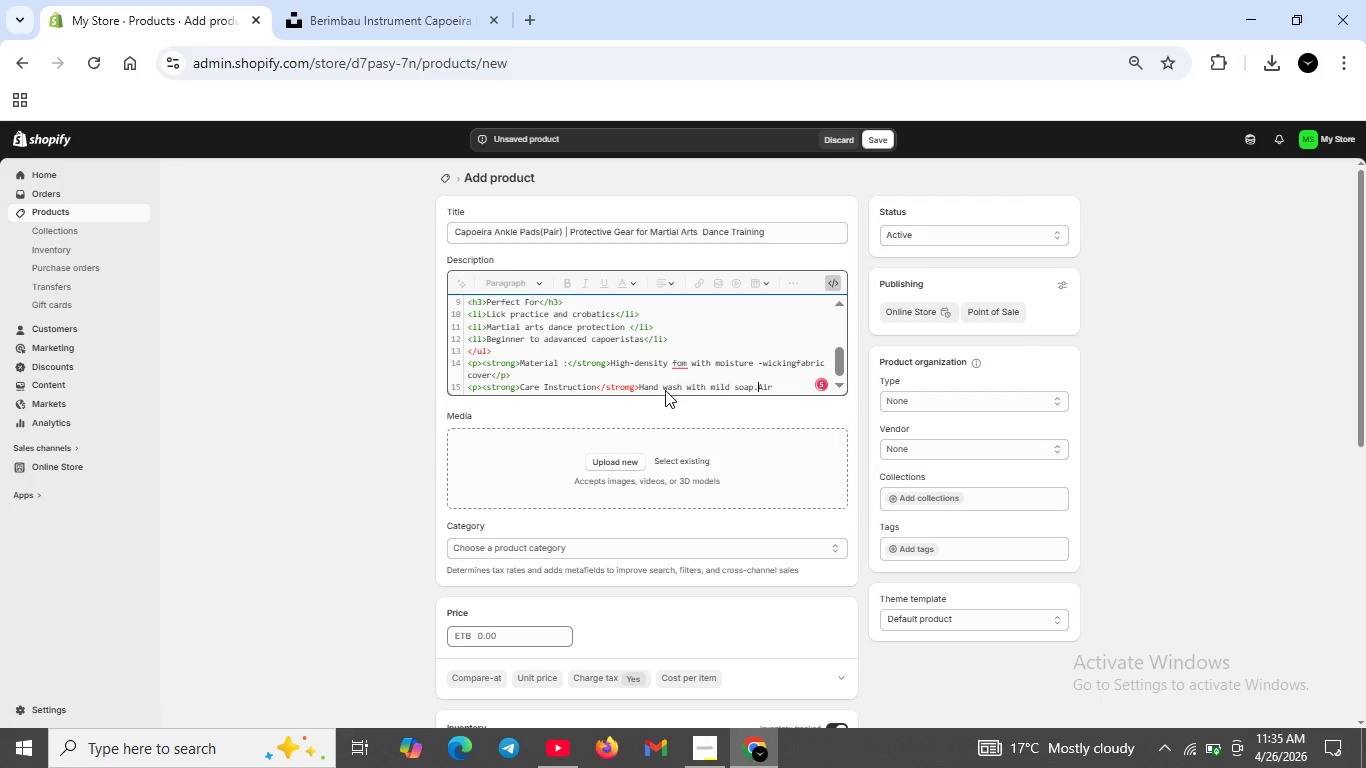 
key(ArrowRight)
 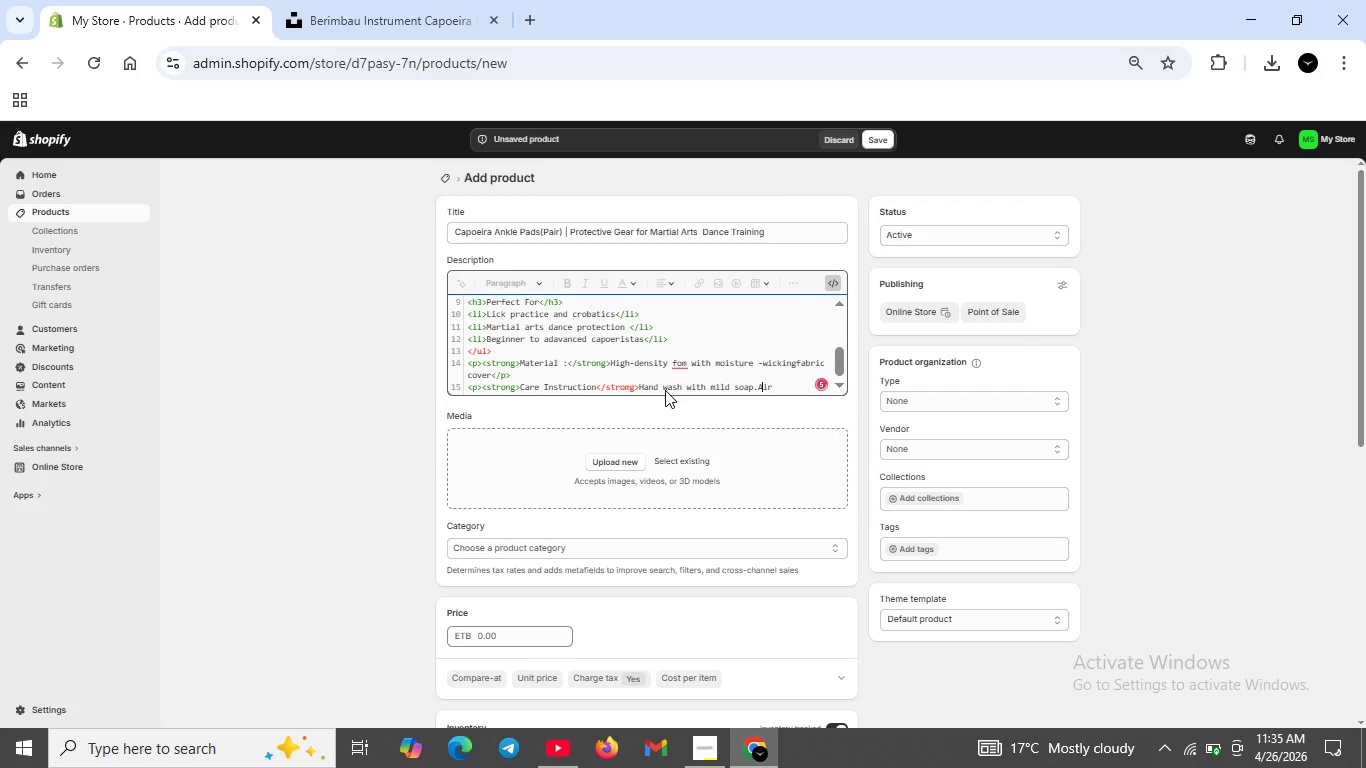 
key(ArrowRight)
 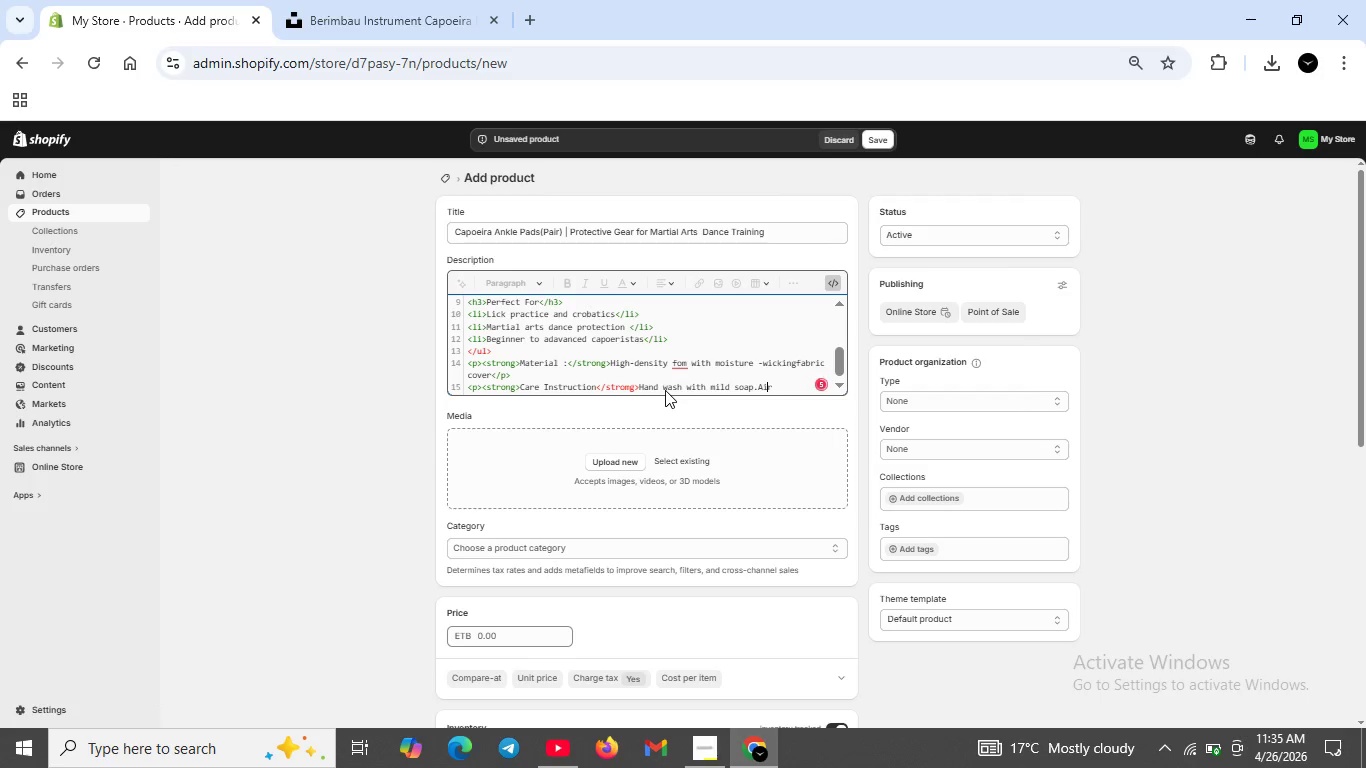 
key(ArrowRight)
 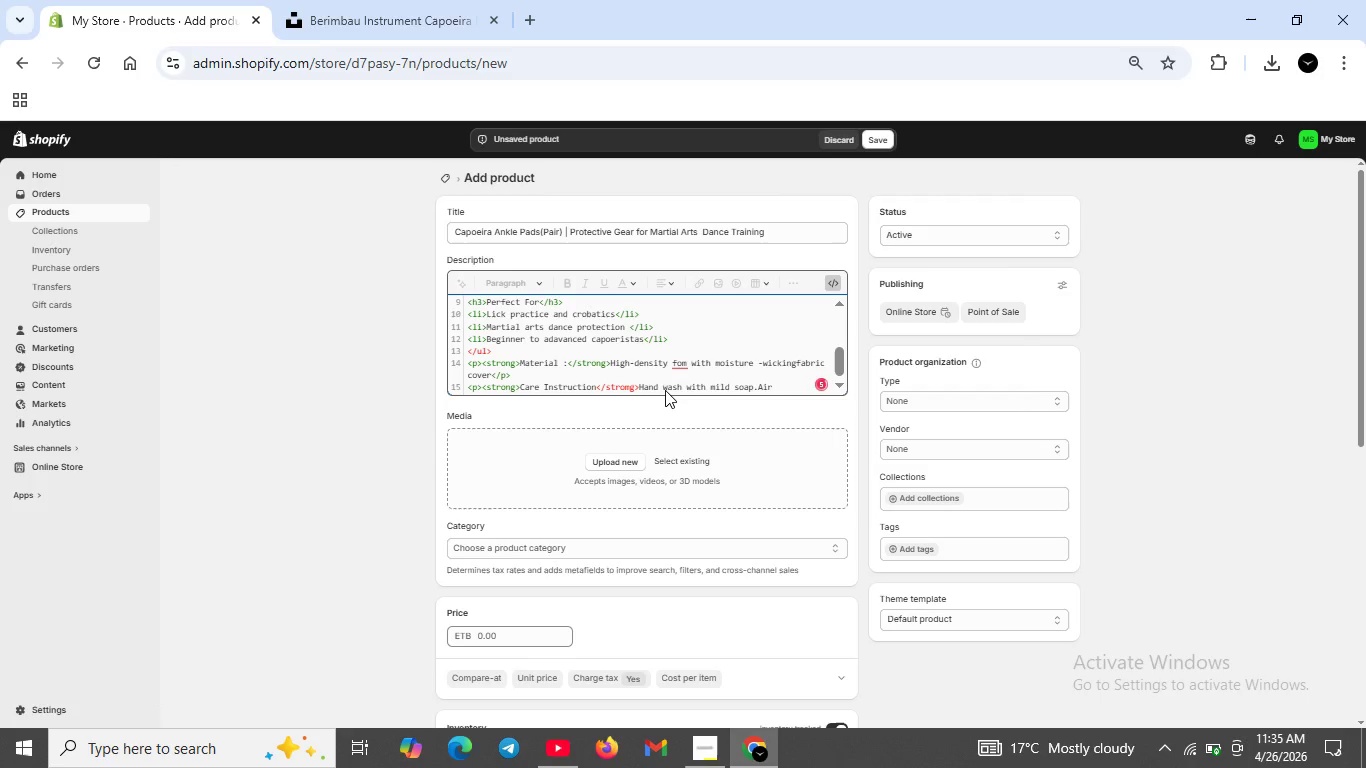 
type( dry.</p>)
 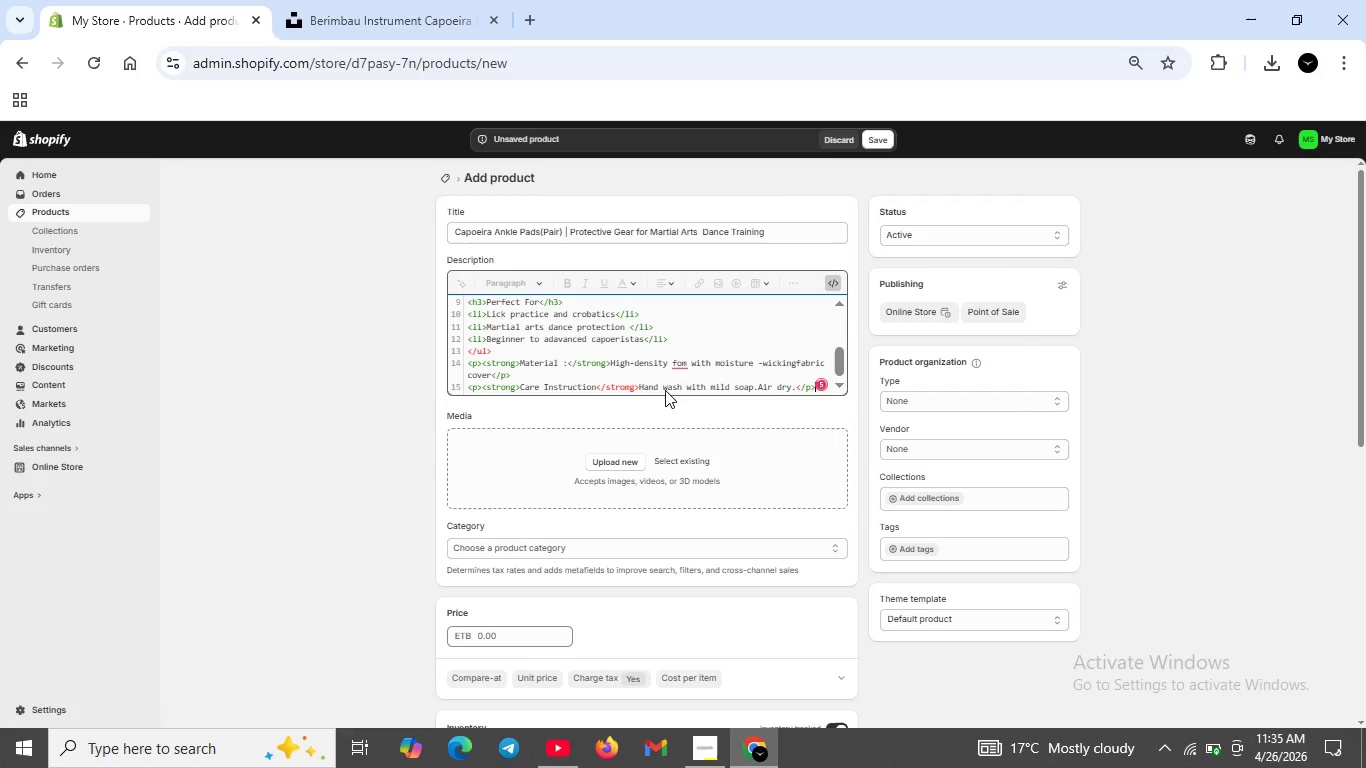 
wait(5.78)
 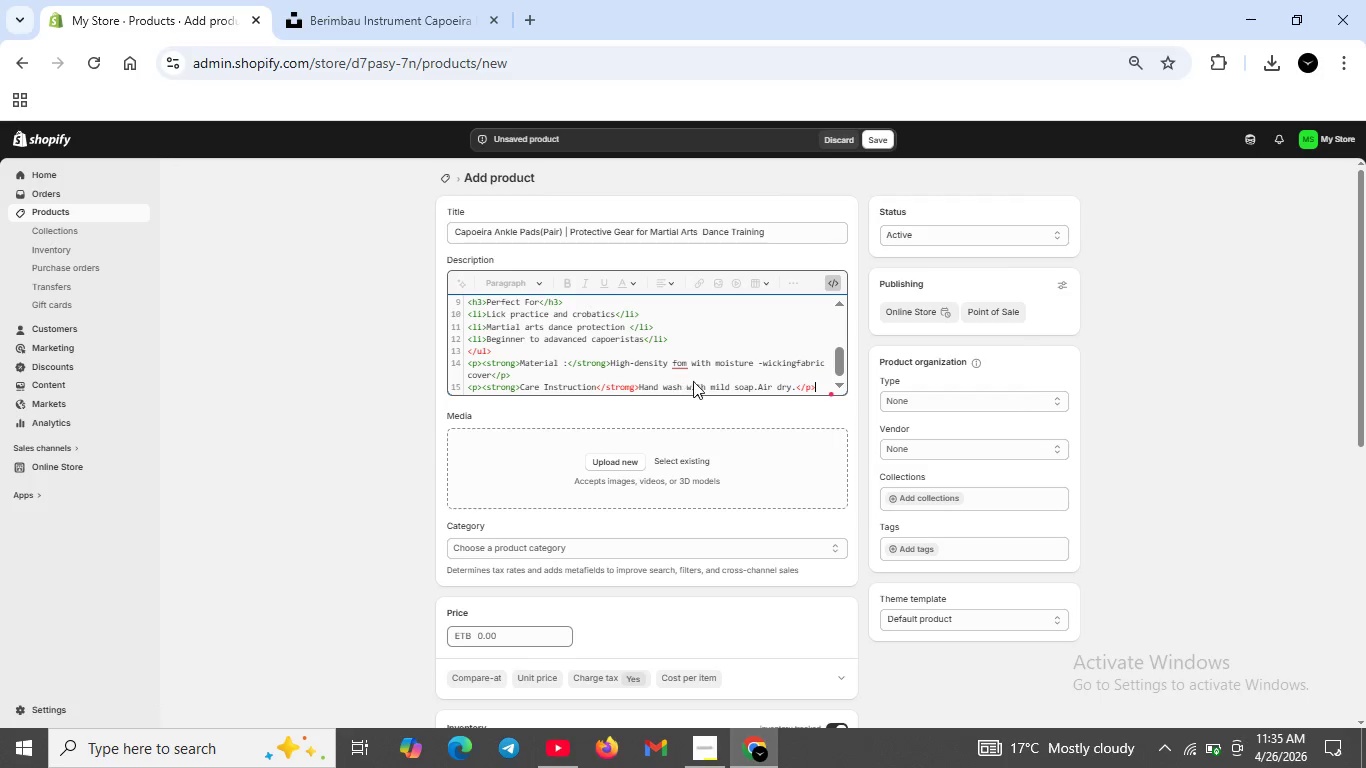 
left_click_drag(start_coordinate=[884, 143], to_coordinate=[877, 117])
 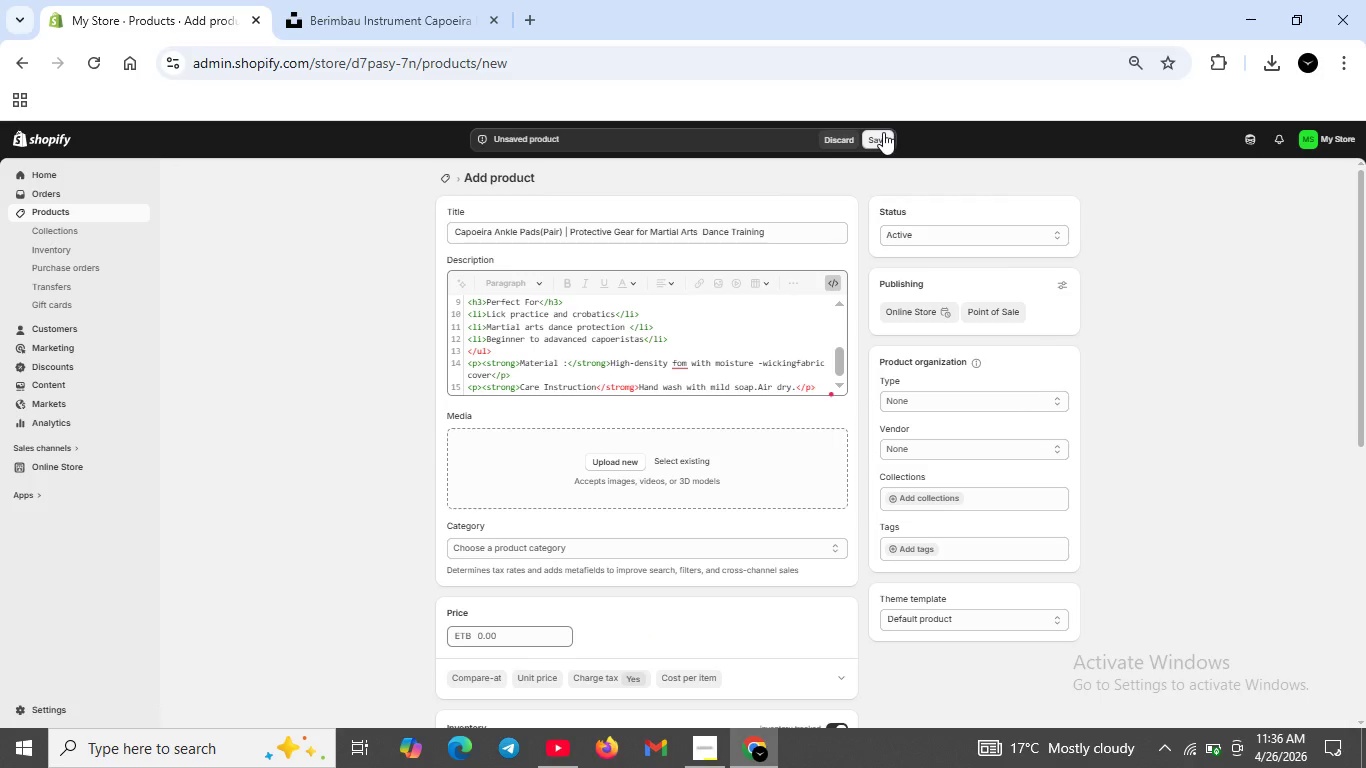 
left_click([883, 135])
 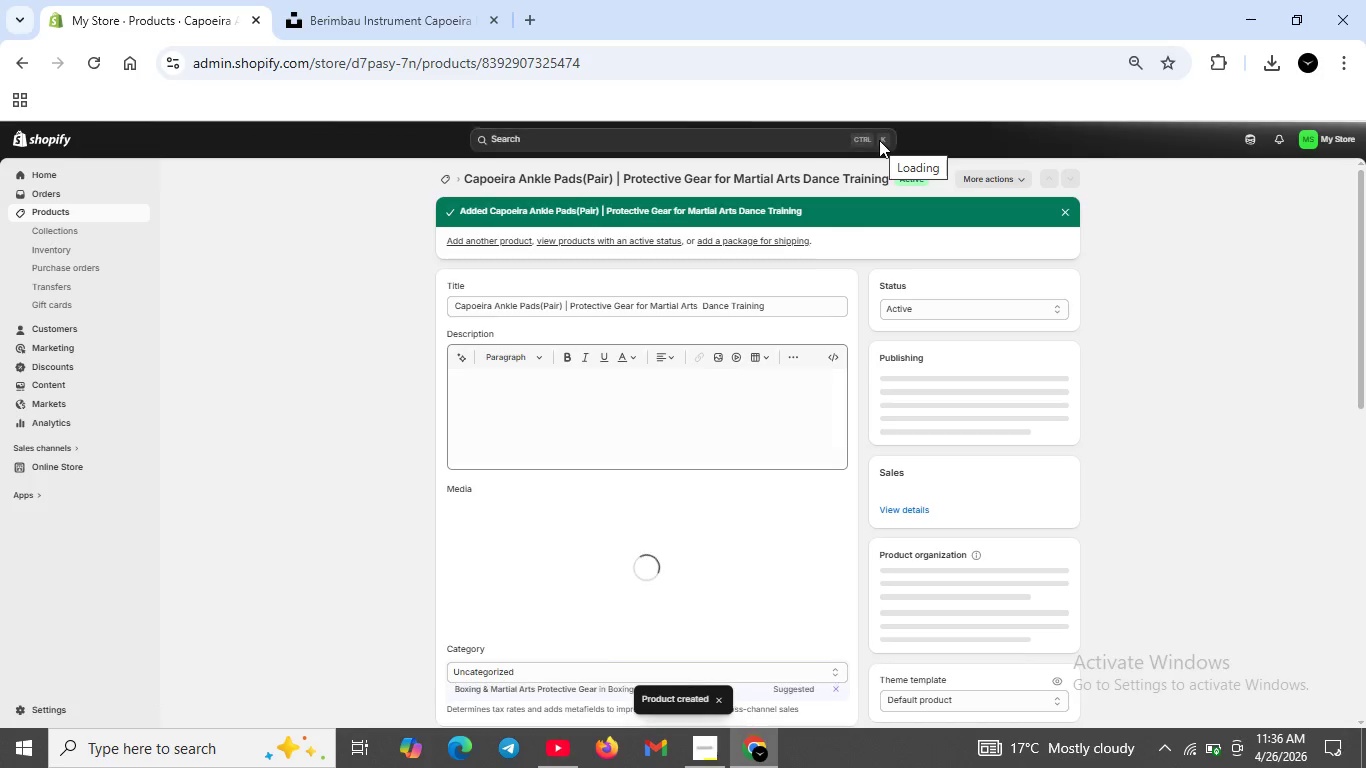 
wait(14.98)
 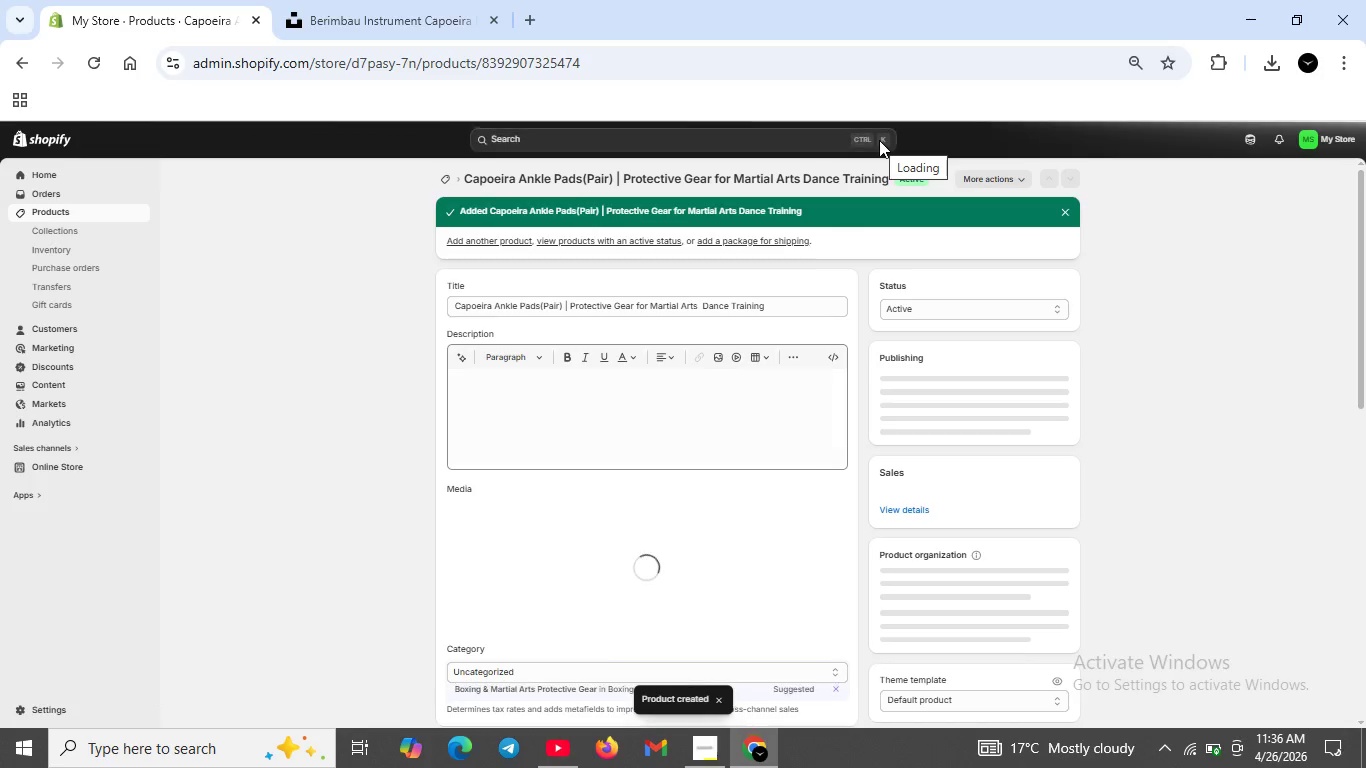 
scroll: coordinate [697, 509], scroll_direction: down, amount: 1.0
 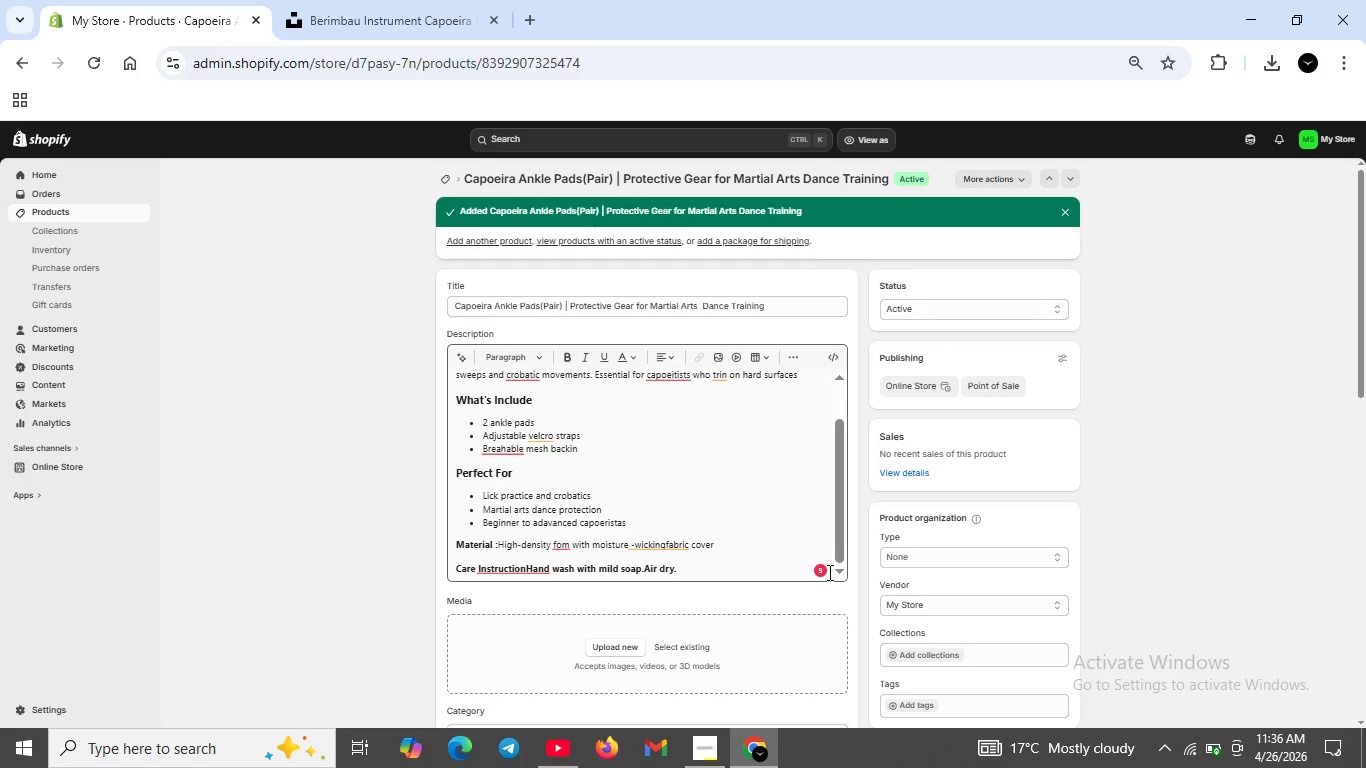 
left_click([815, 570])
 